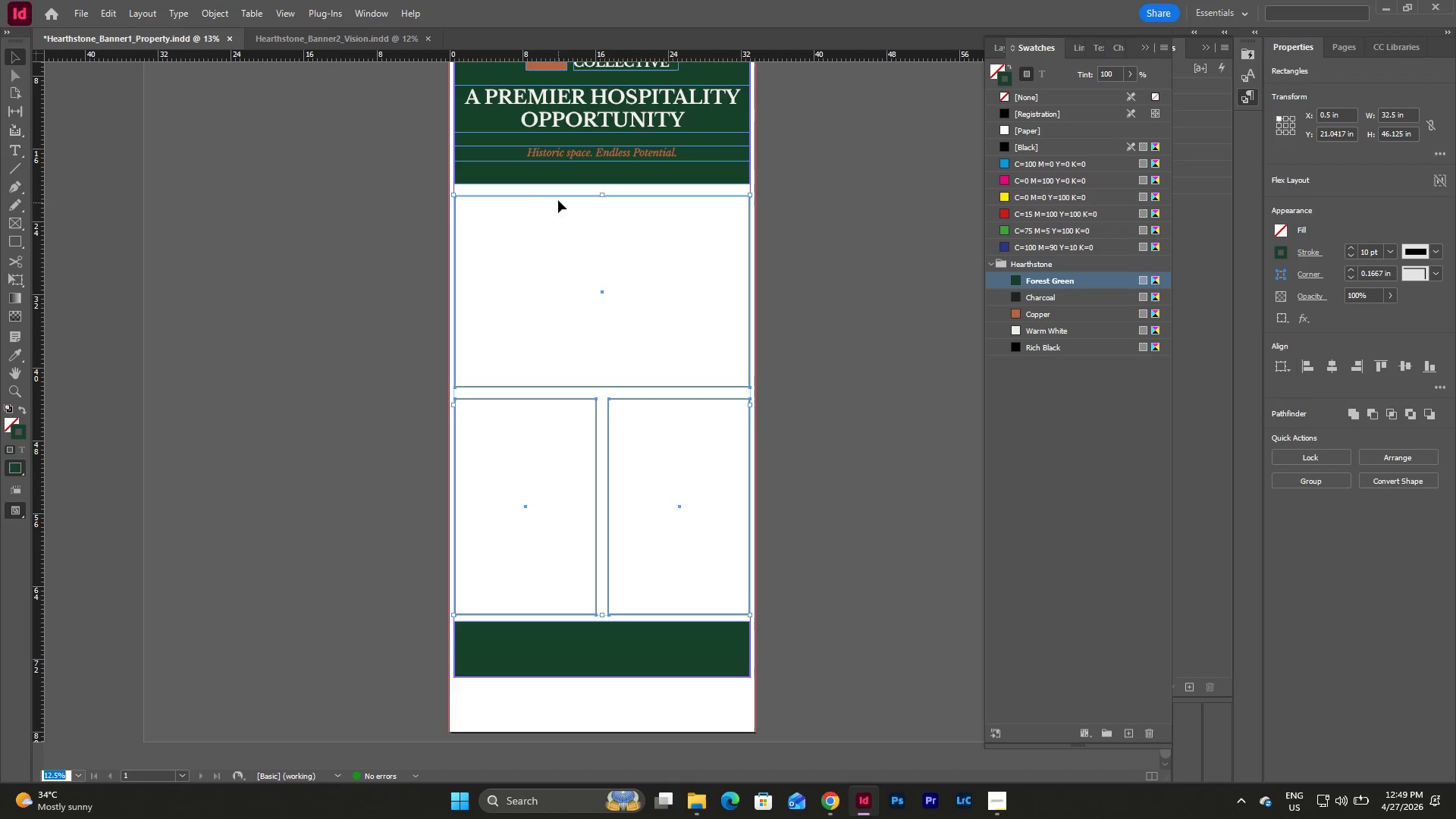 
left_click_drag(start_coordinate=[562, 188], to_coordinate=[665, 660])
 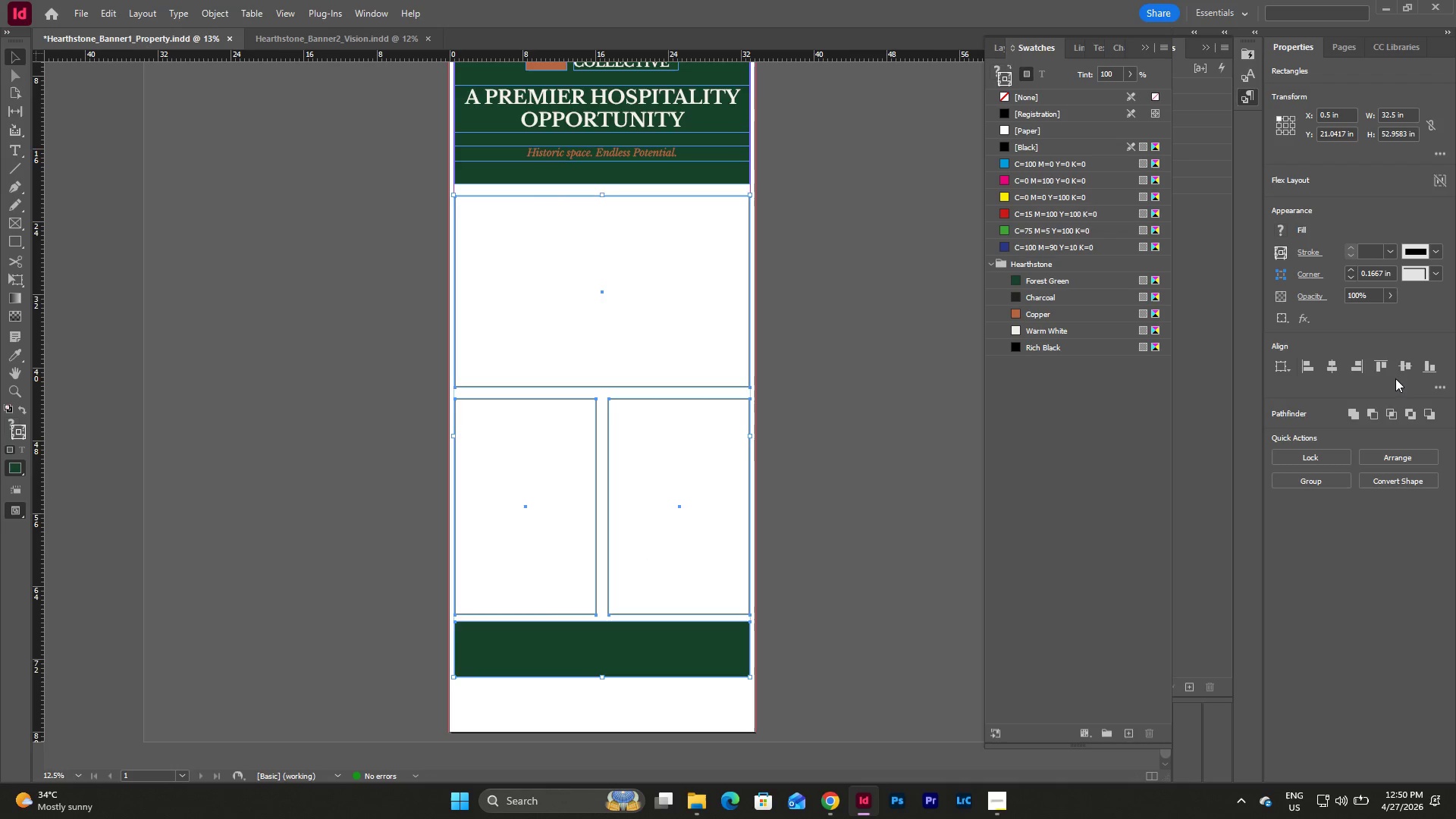 
left_click([1332, 363])
 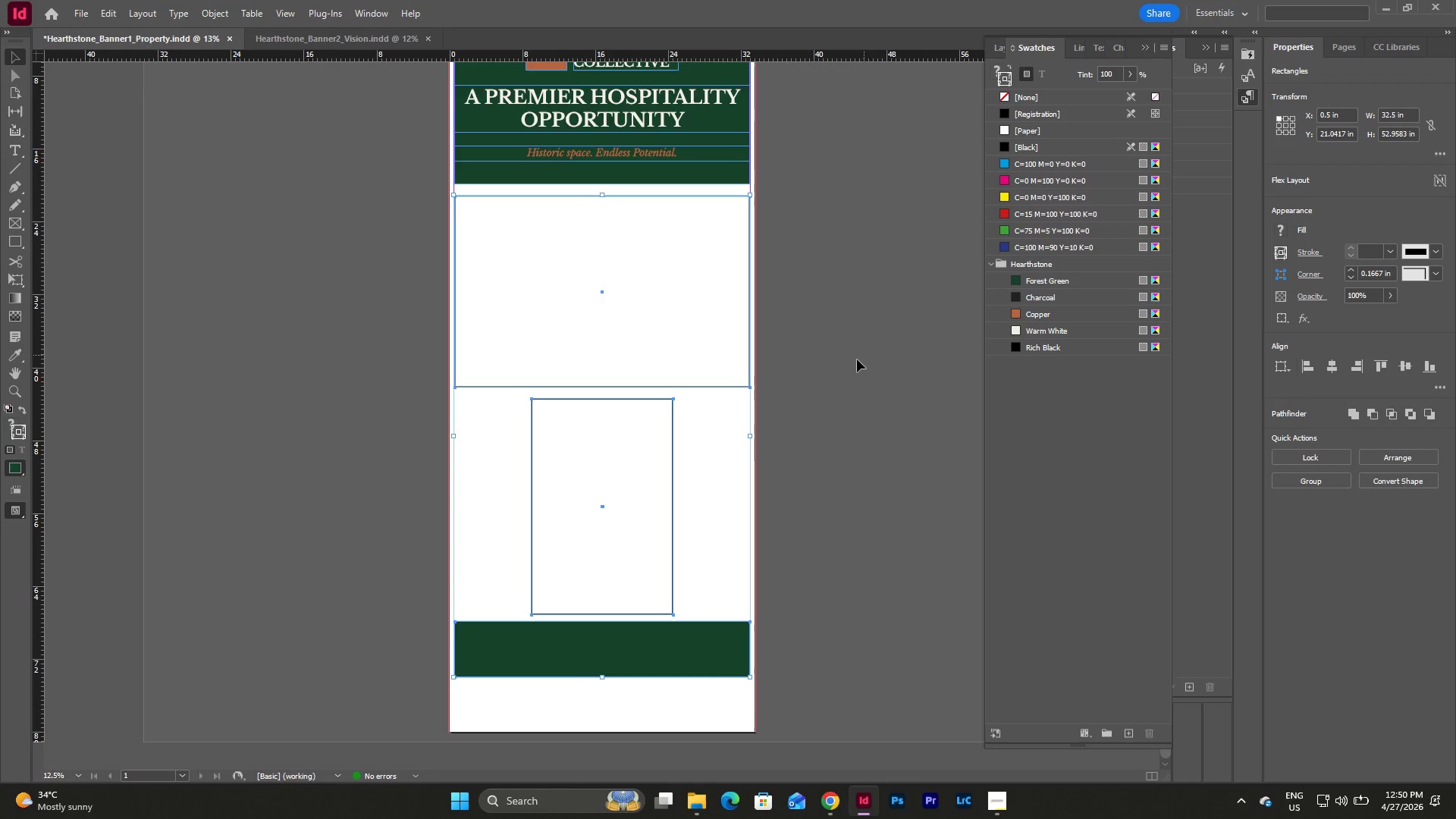 
wait(7.3)
 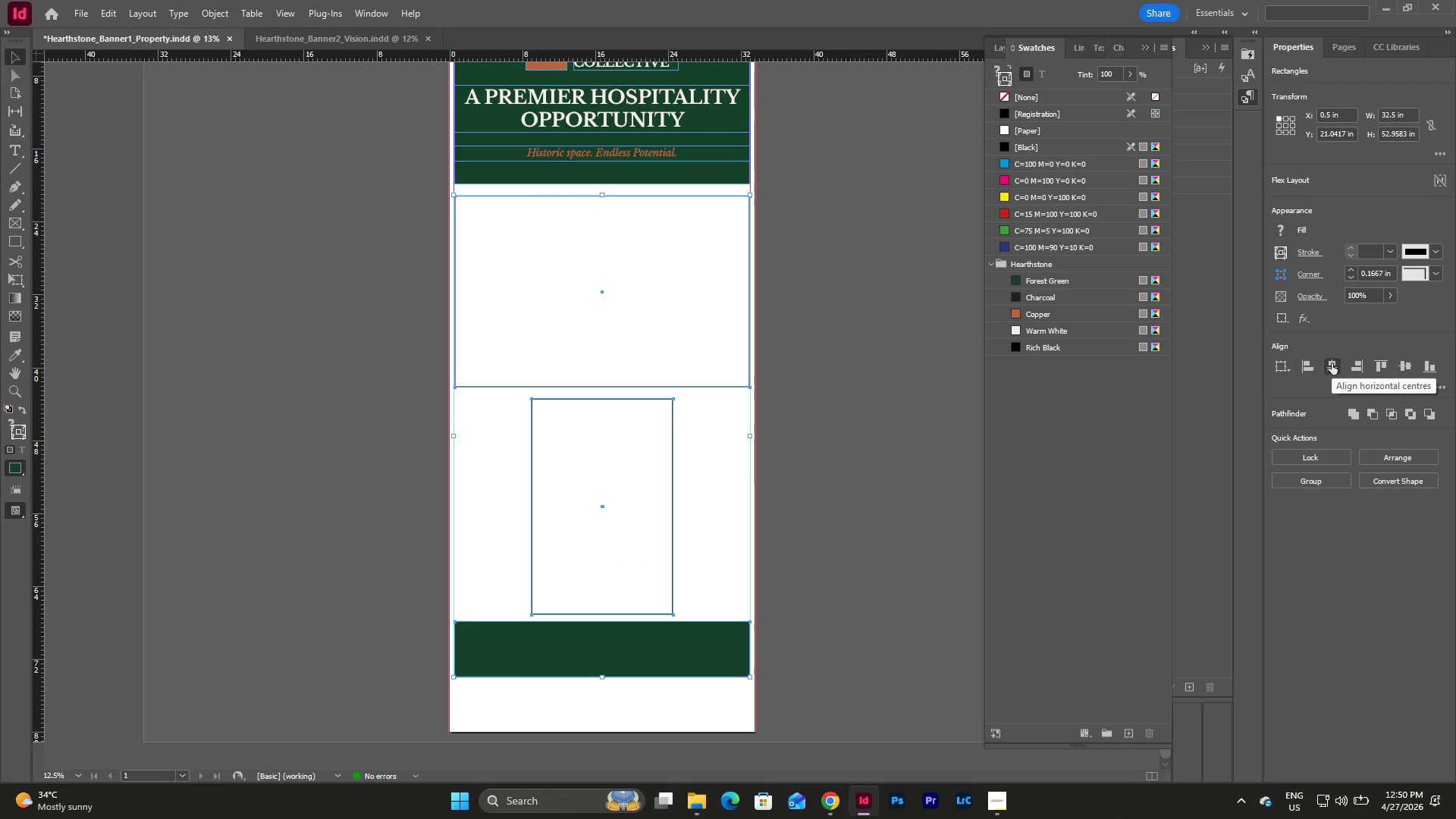 
key(Control+Z)
 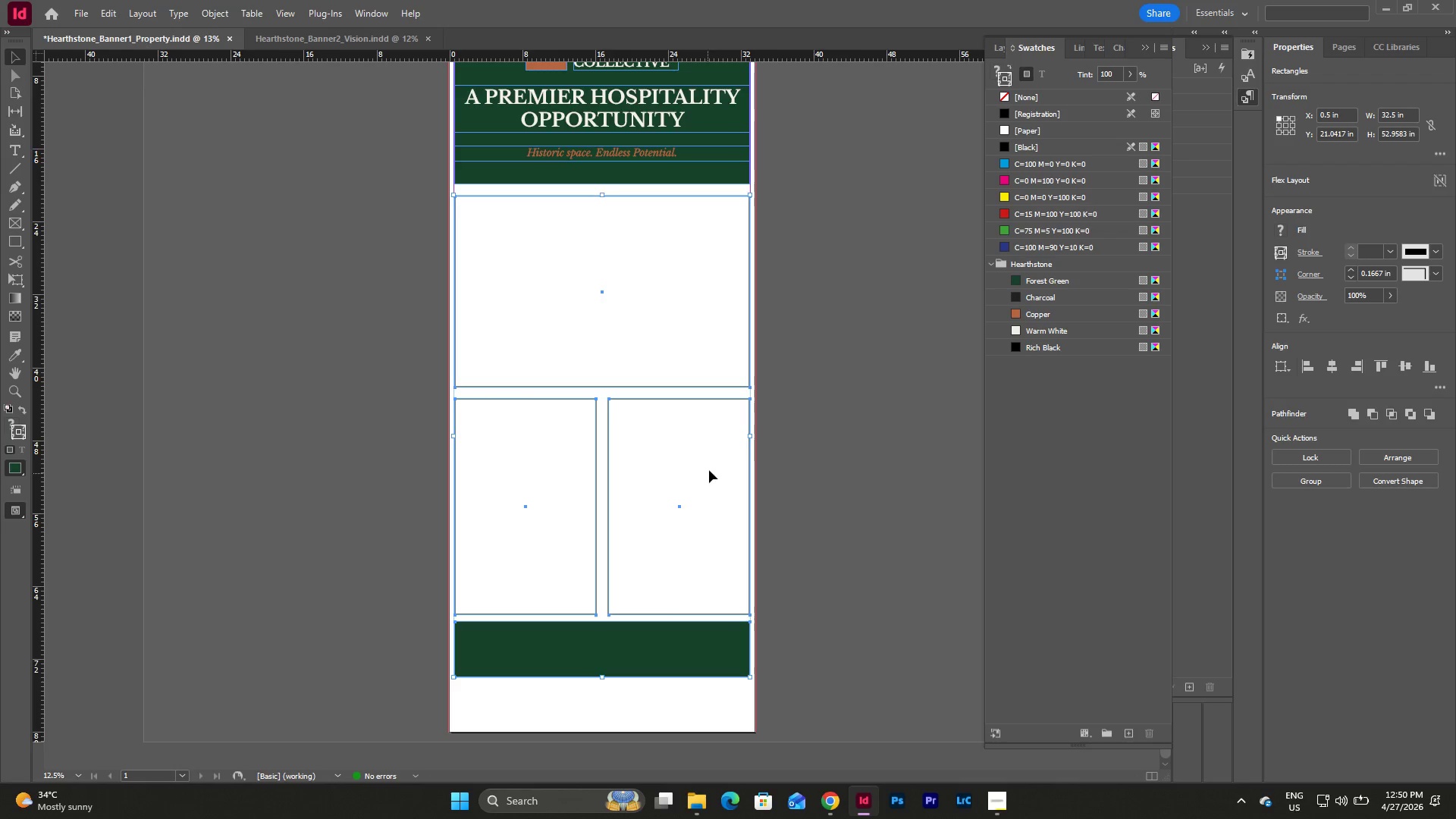 
key(Escape)
 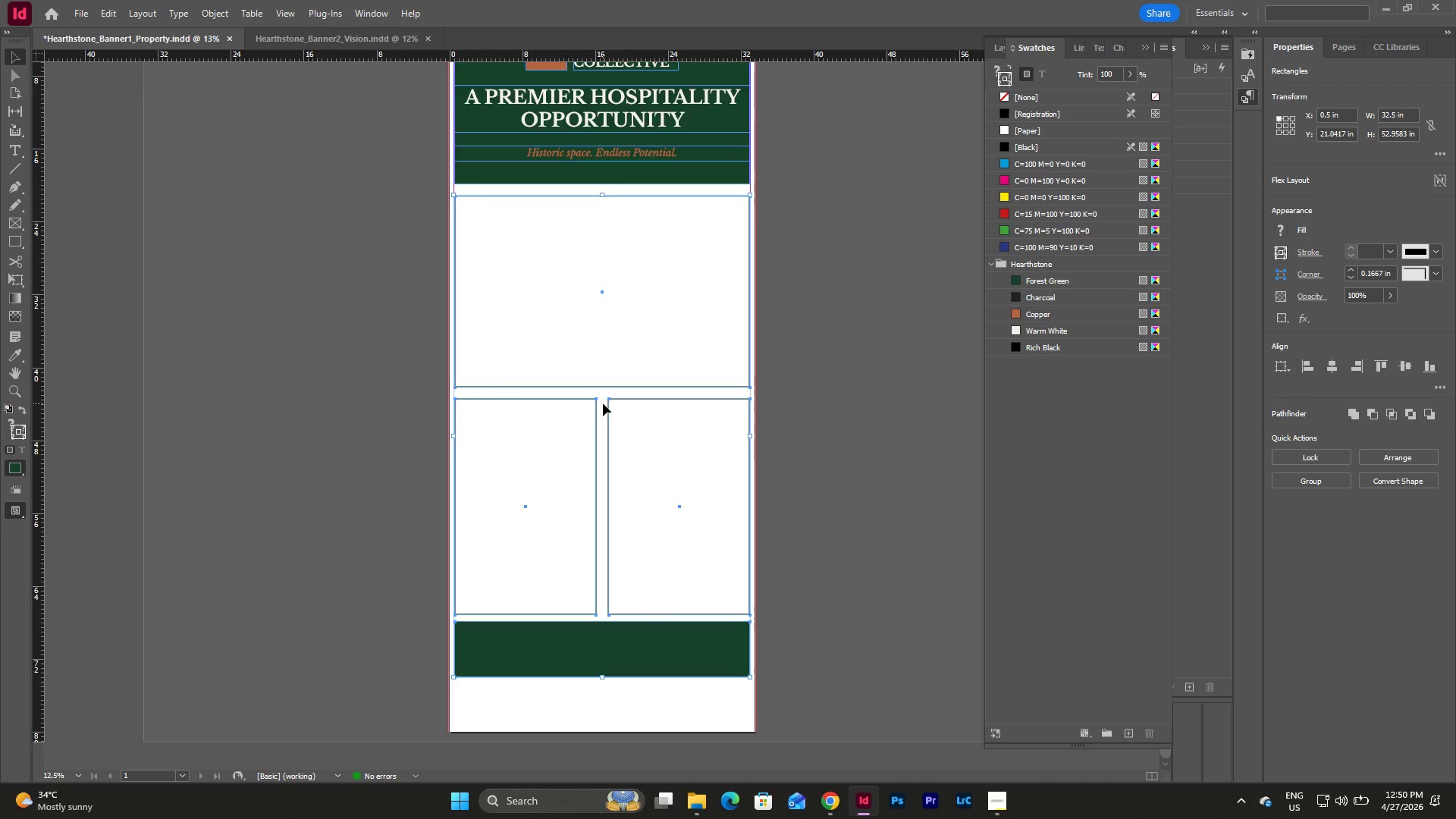 
left_click([603, 403])
 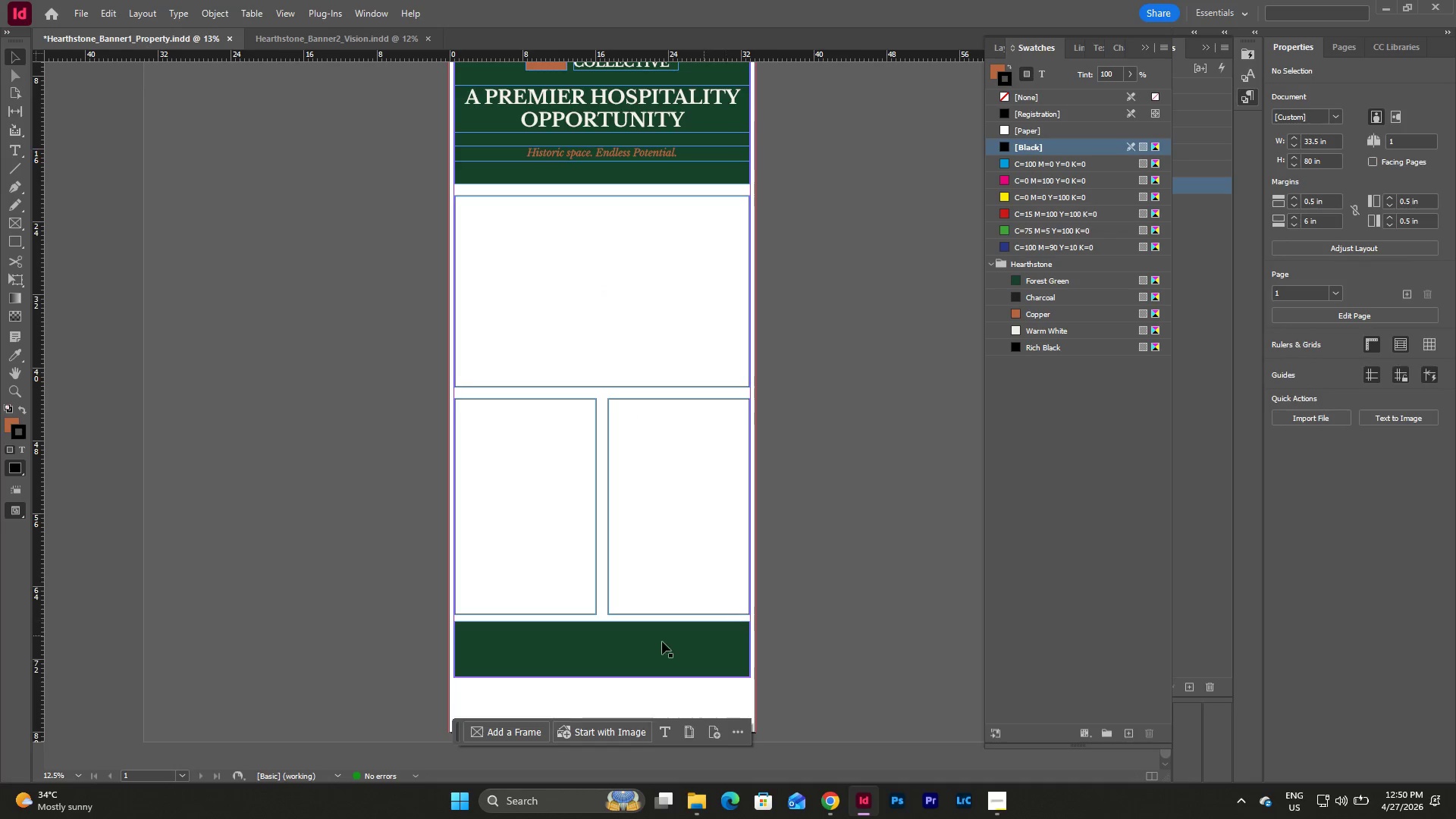 
left_click([612, 639])
 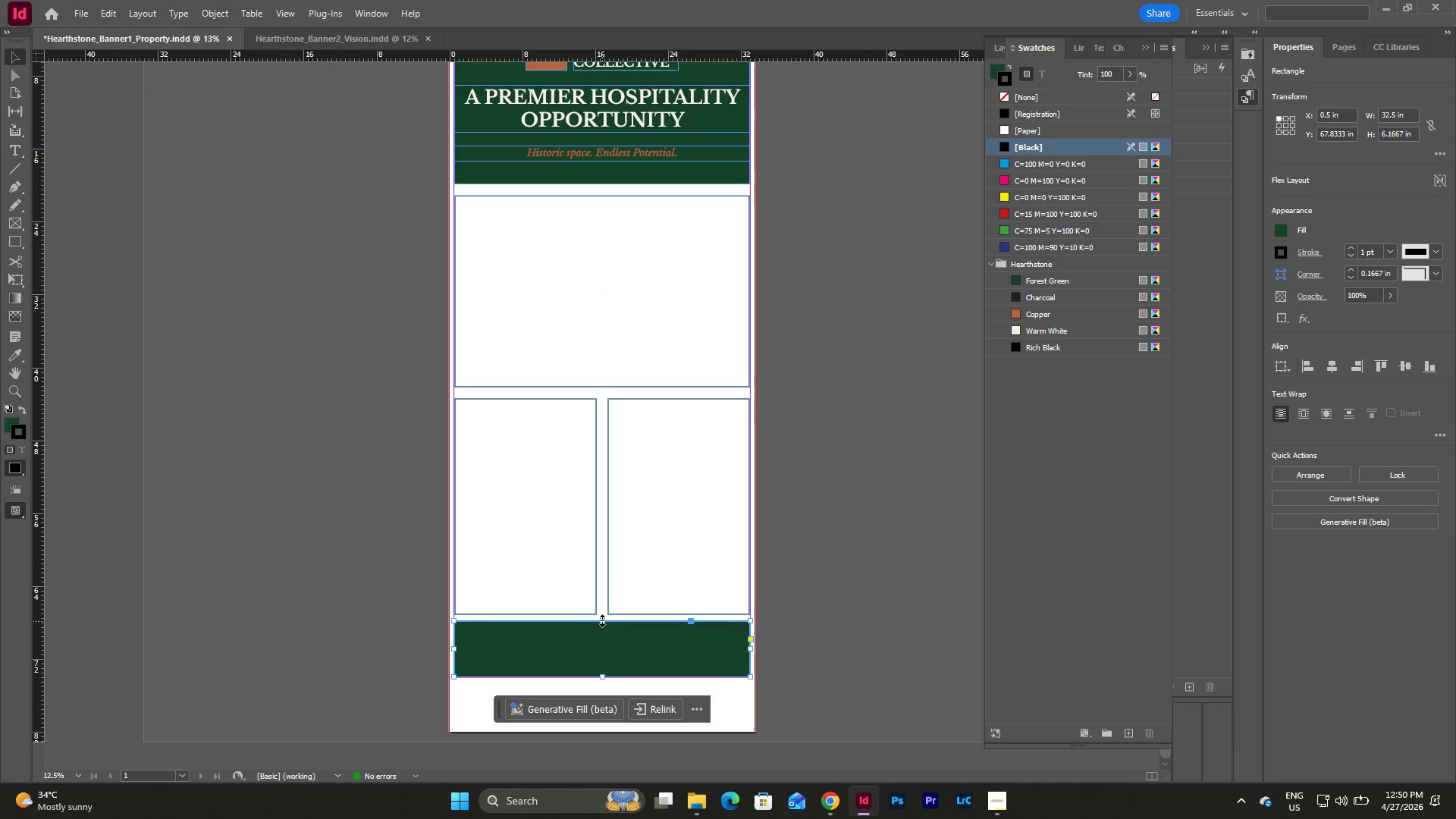 
left_click_drag(start_coordinate=[602, 620], to_coordinate=[601, 633])
 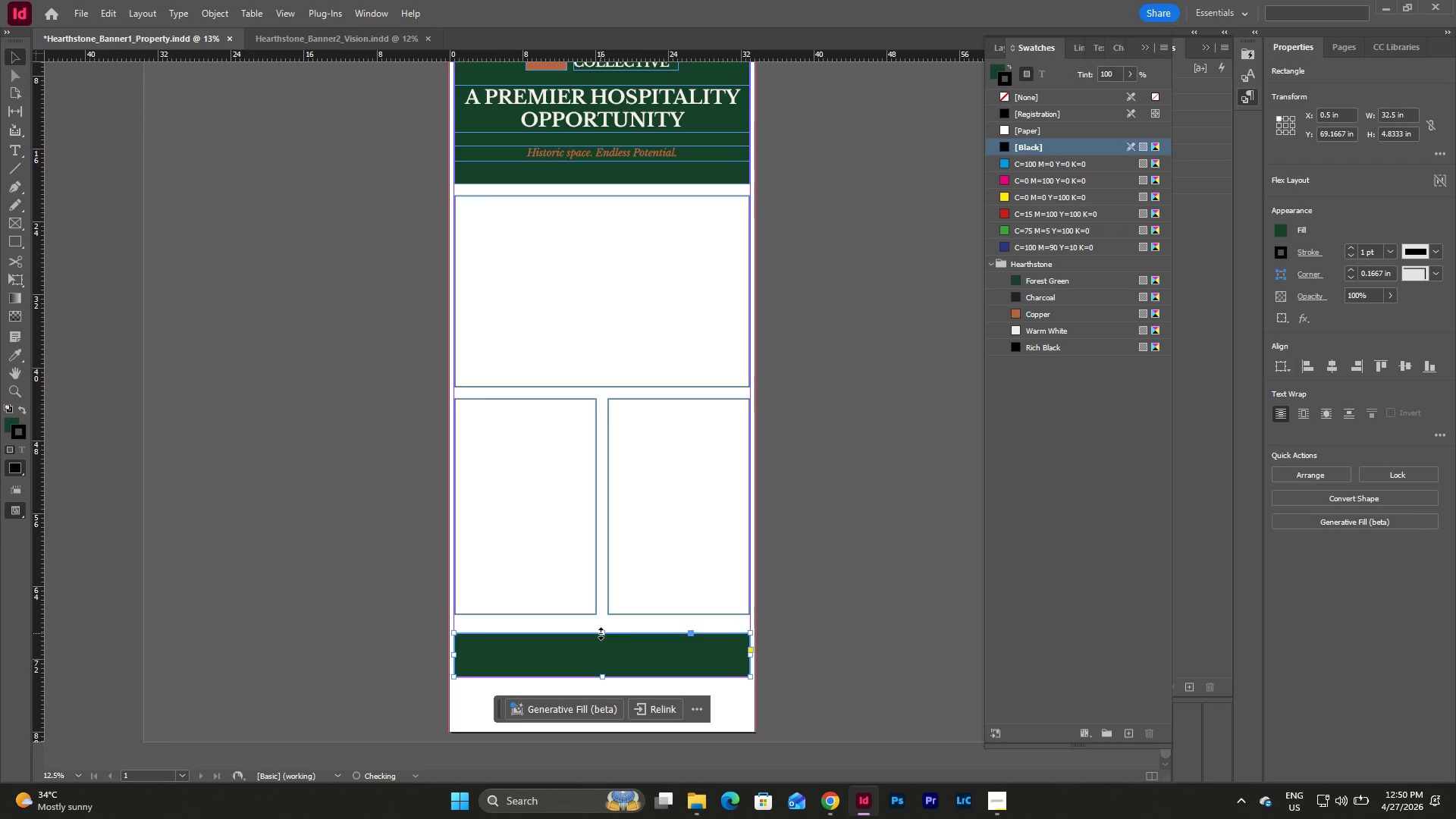 
left_click_drag(start_coordinate=[601, 633], to_coordinate=[606, 629])
 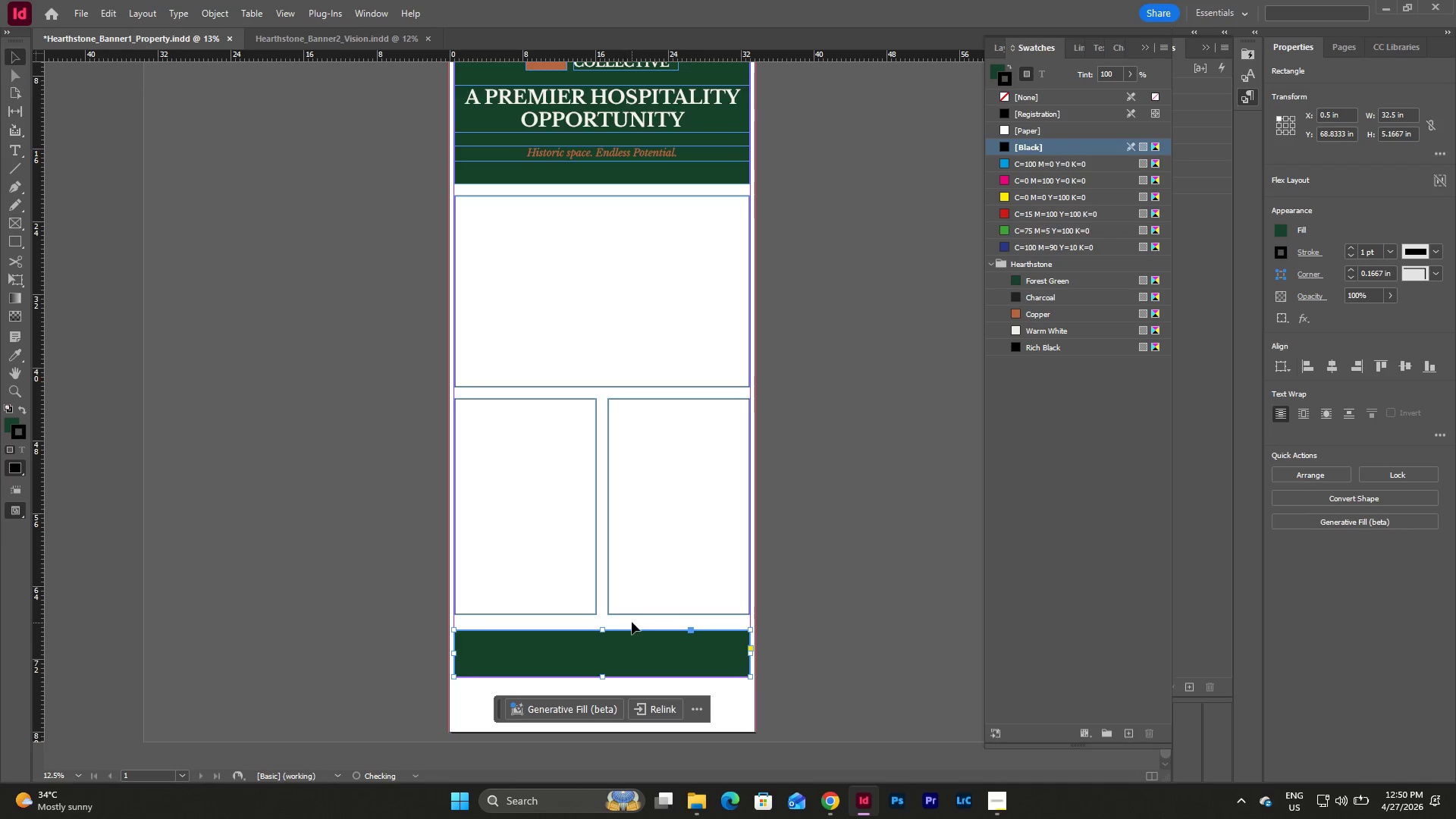 
left_click([632, 621])
 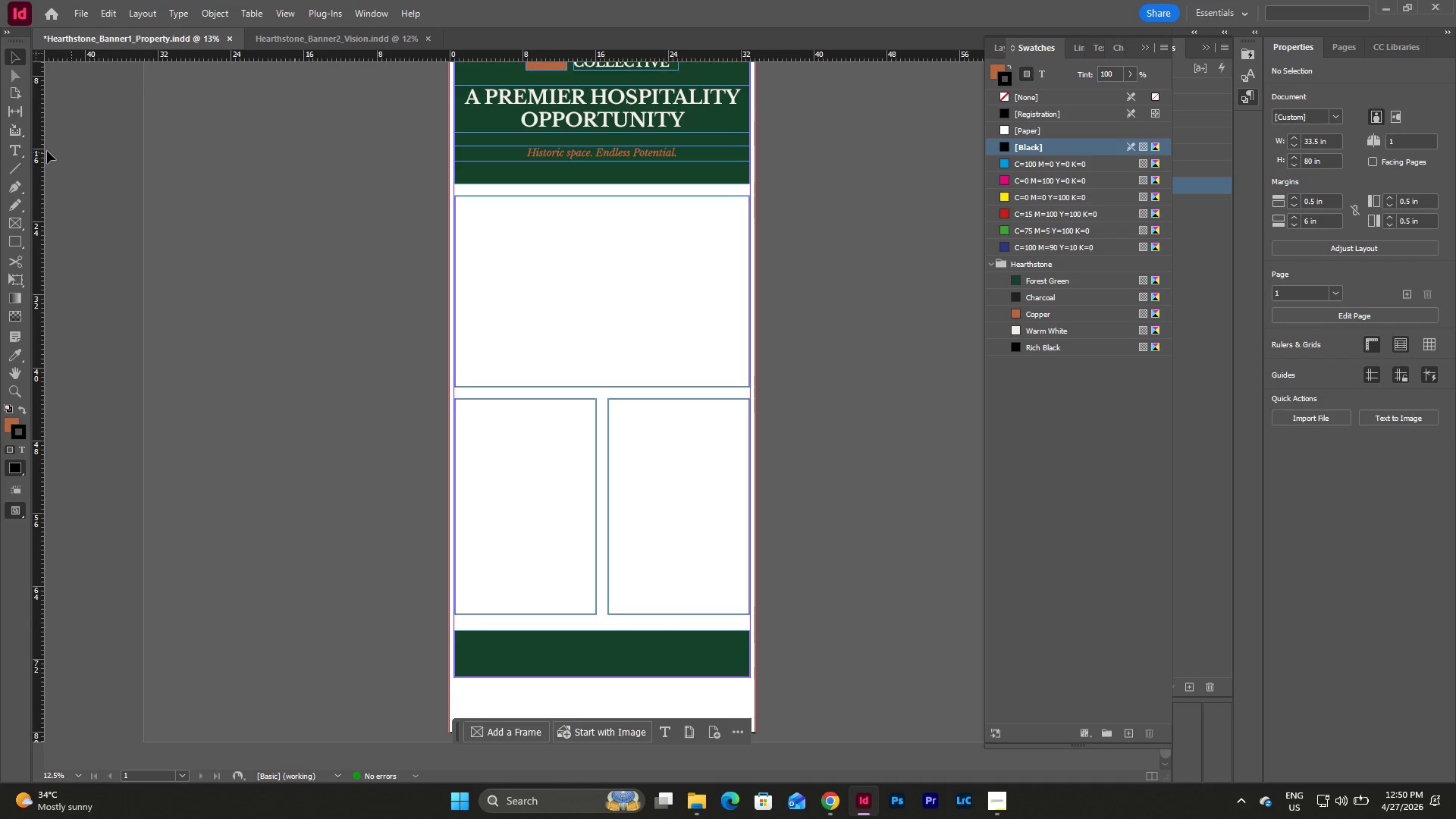 
left_click([17, 170])
 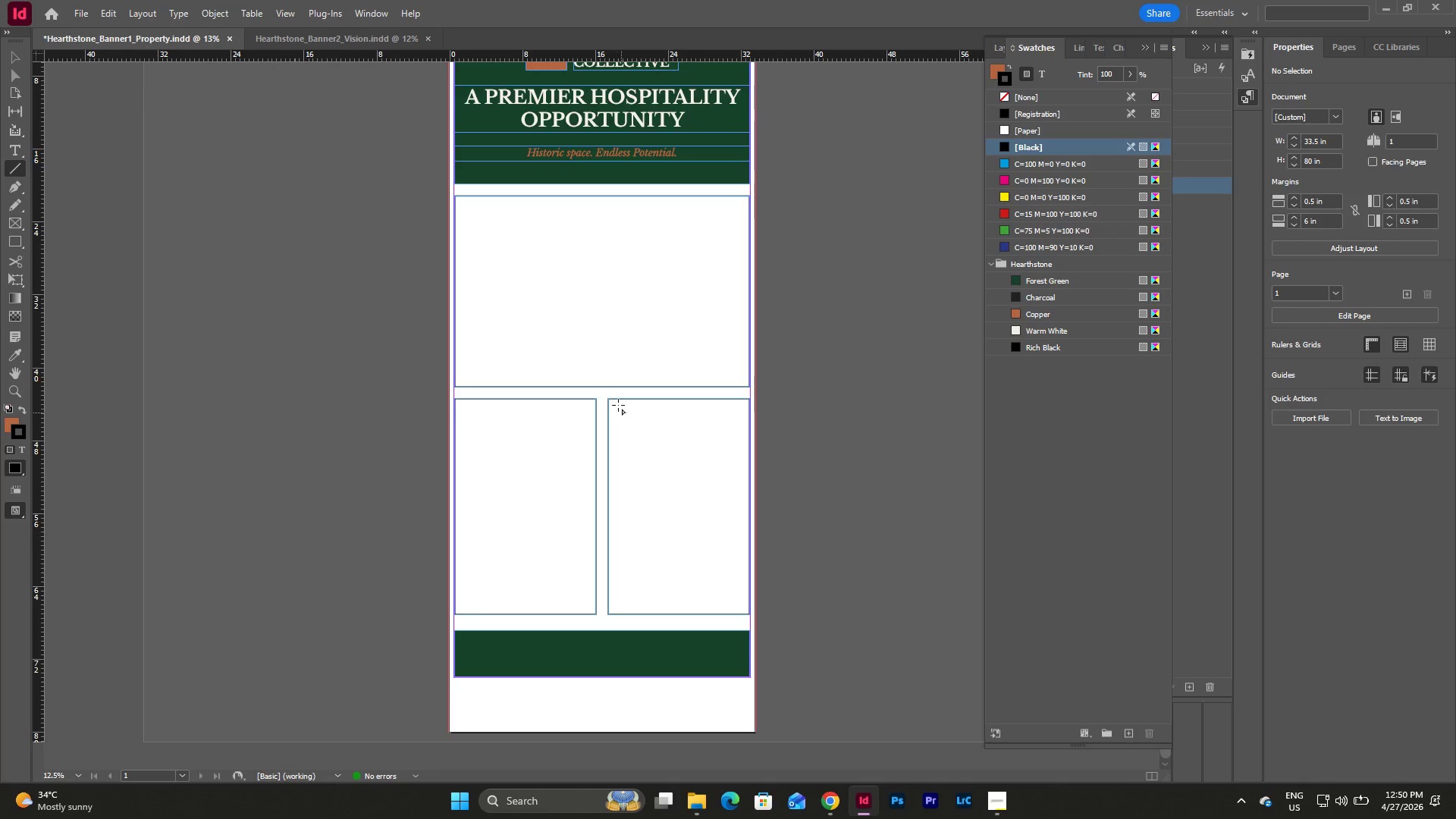 
scroll: coordinate [610, 377], scroll_direction: up, amount: 4.0
 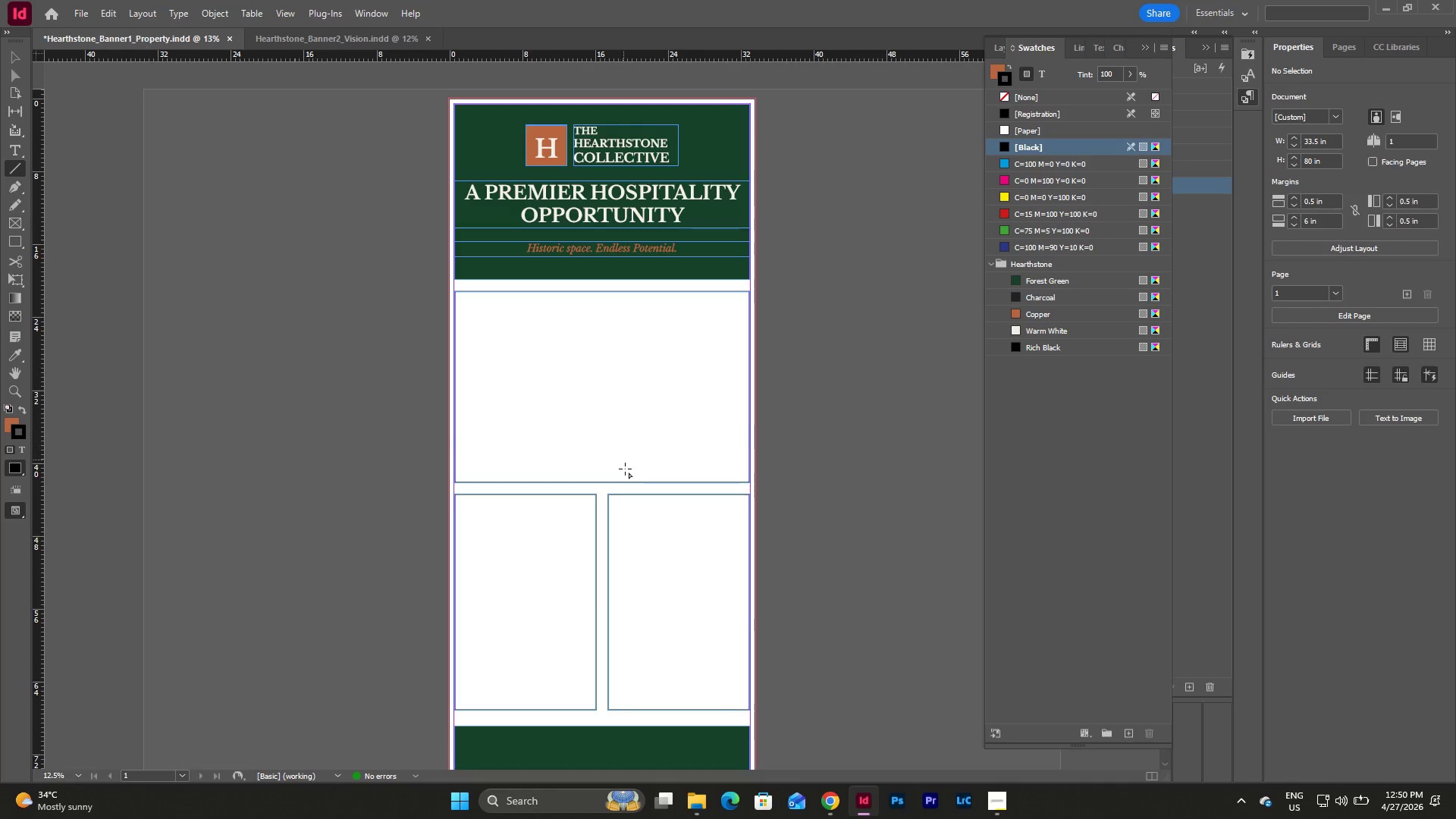 
scroll: coordinate [625, 472], scroll_direction: down, amount: 1.0
 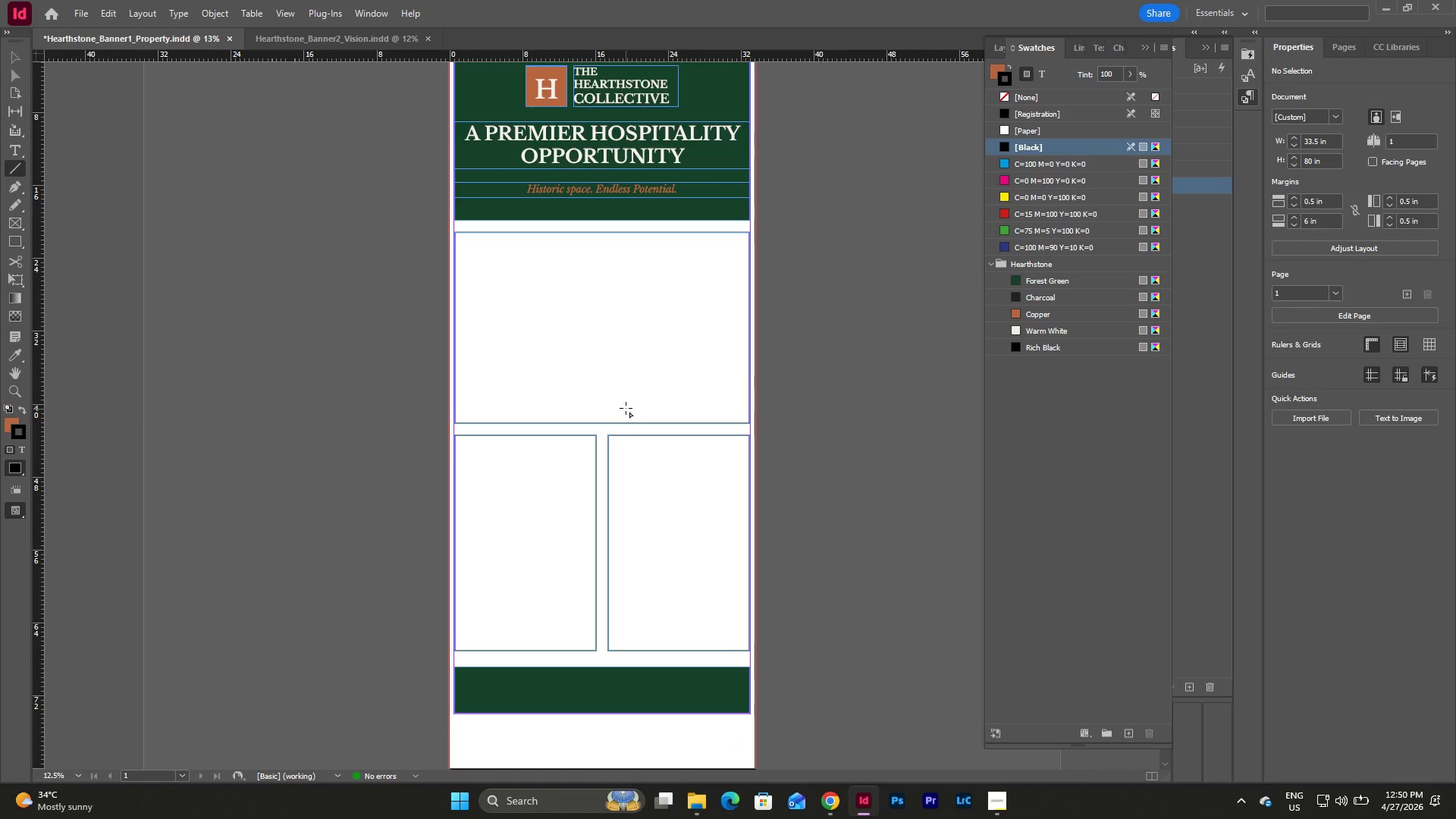 
hold_key(key=ShiftLeft, duration=1.03)
left_click_drag(start_coordinate=[635, 358], to_coordinate=[638, 402])
 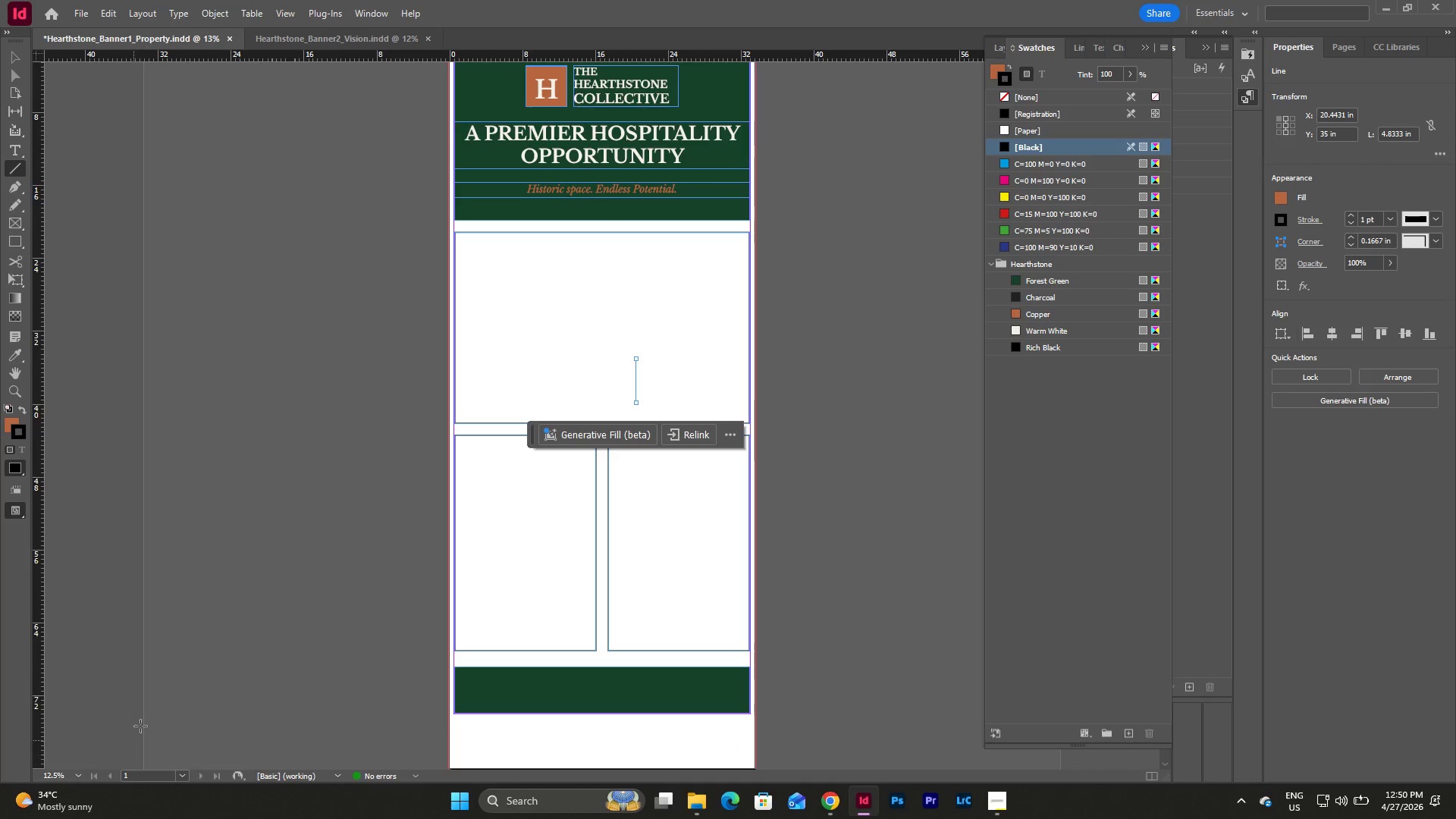 
key(Escape)
 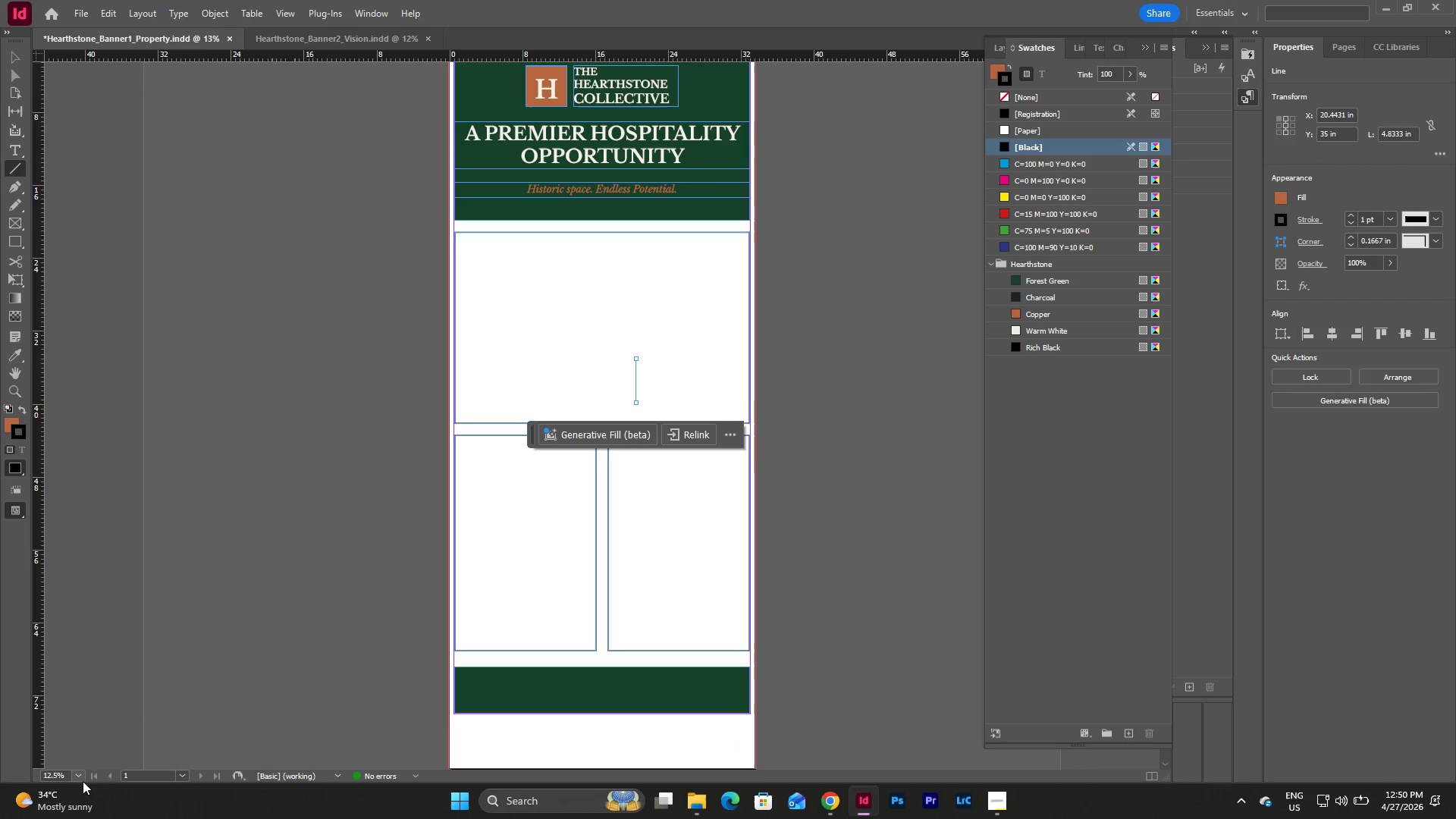 
left_click([81, 774])
 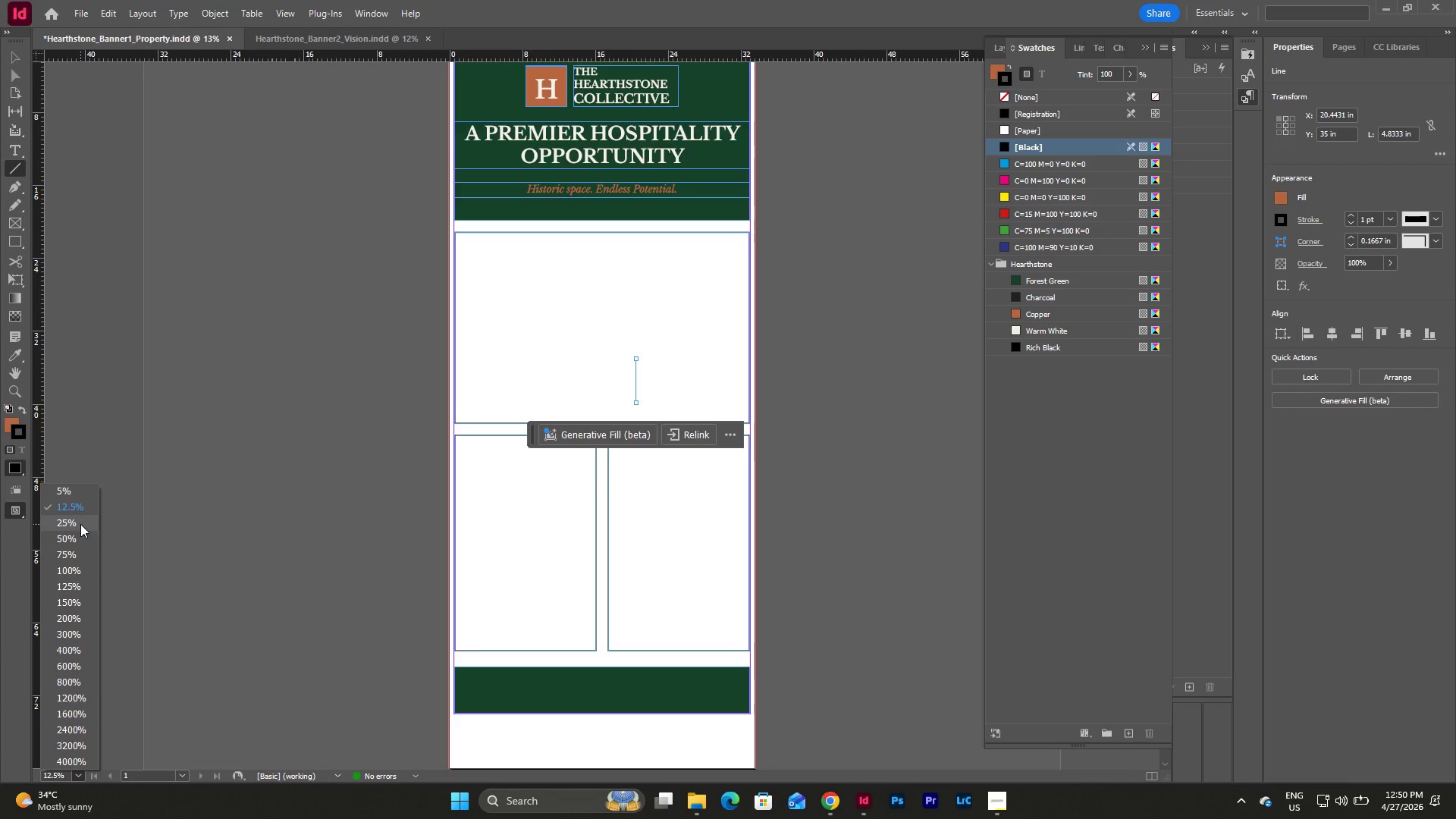 
left_click([83, 536])
 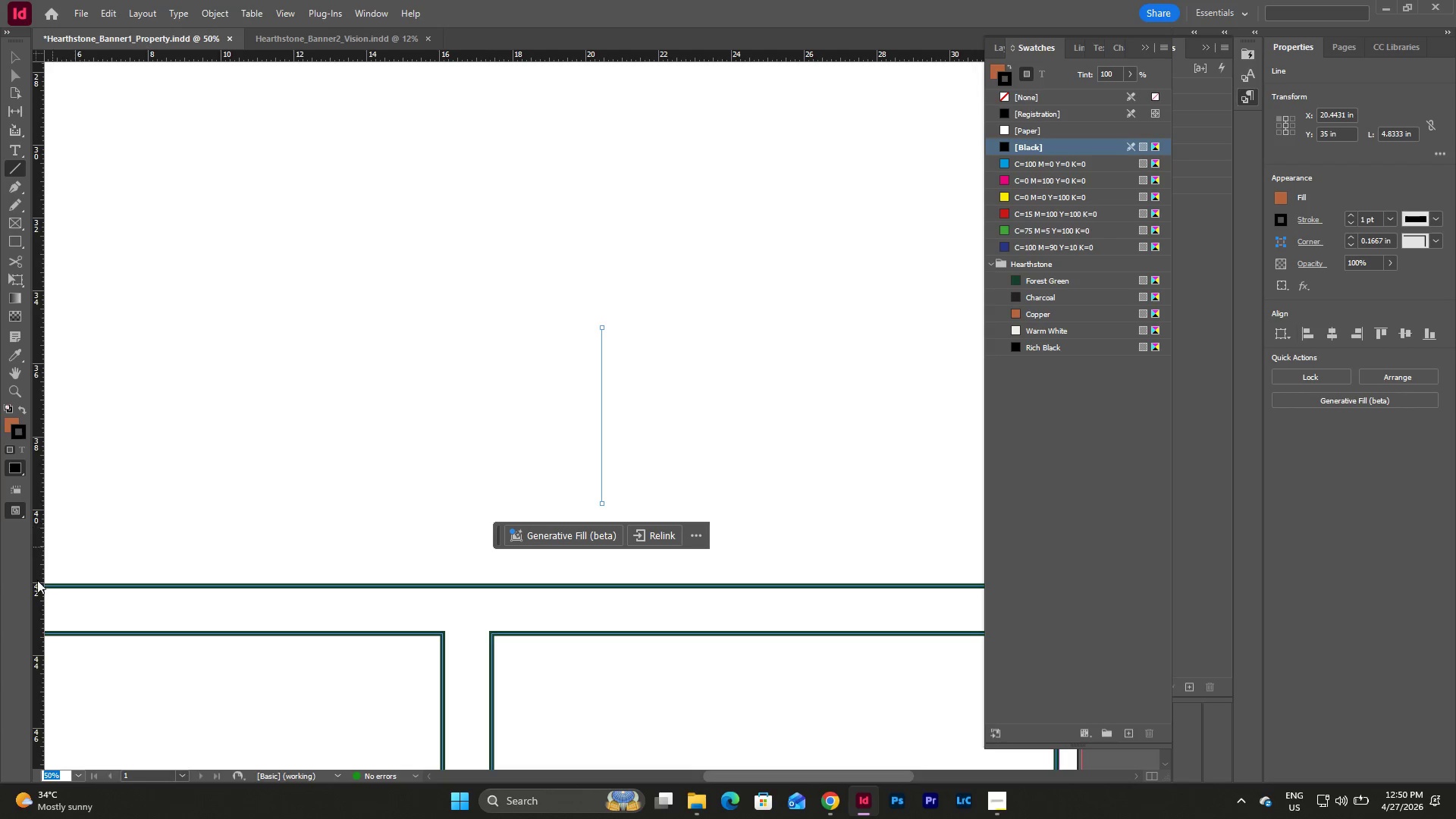 
key(Escape)
 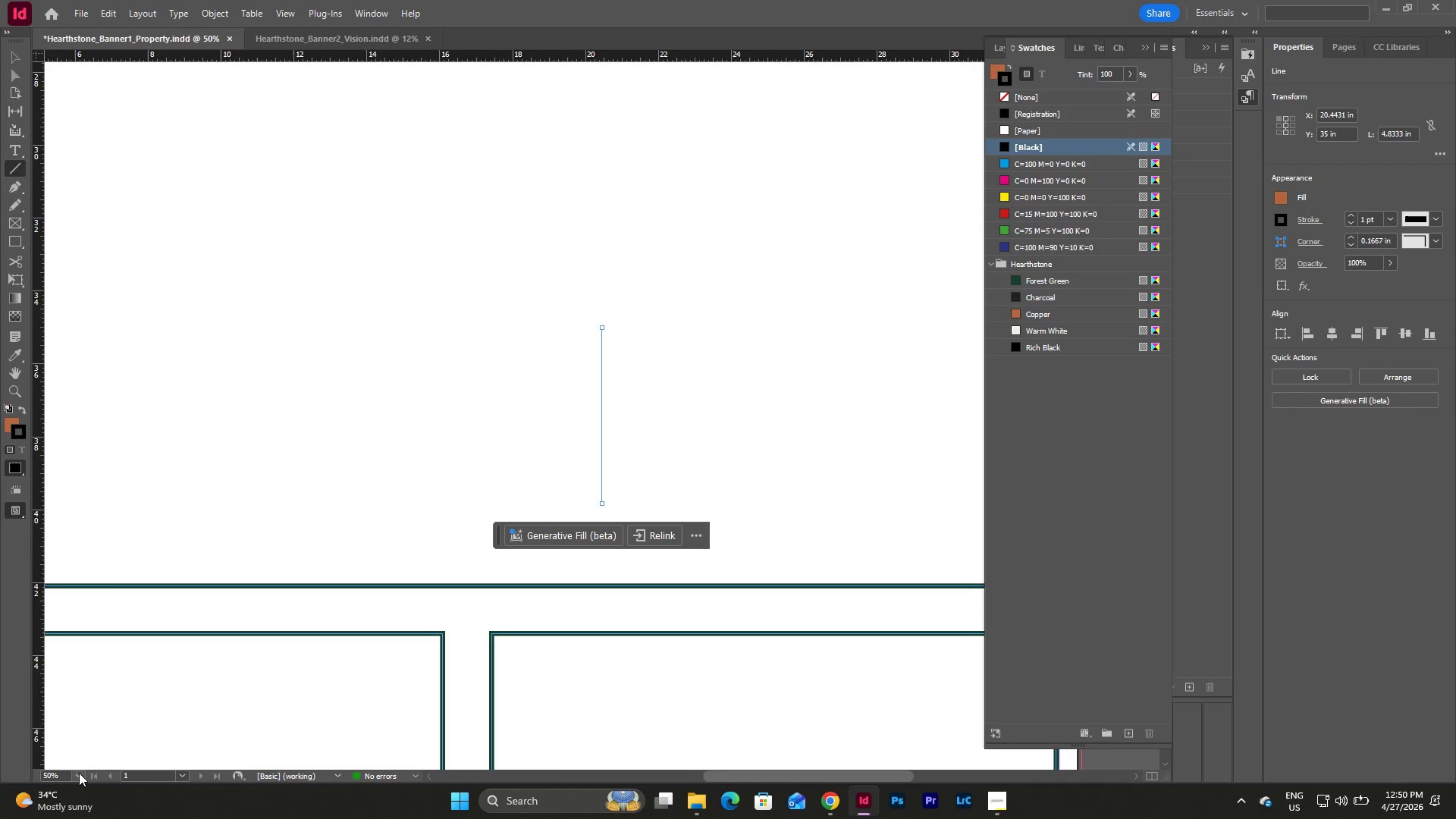 
left_click([79, 773])
 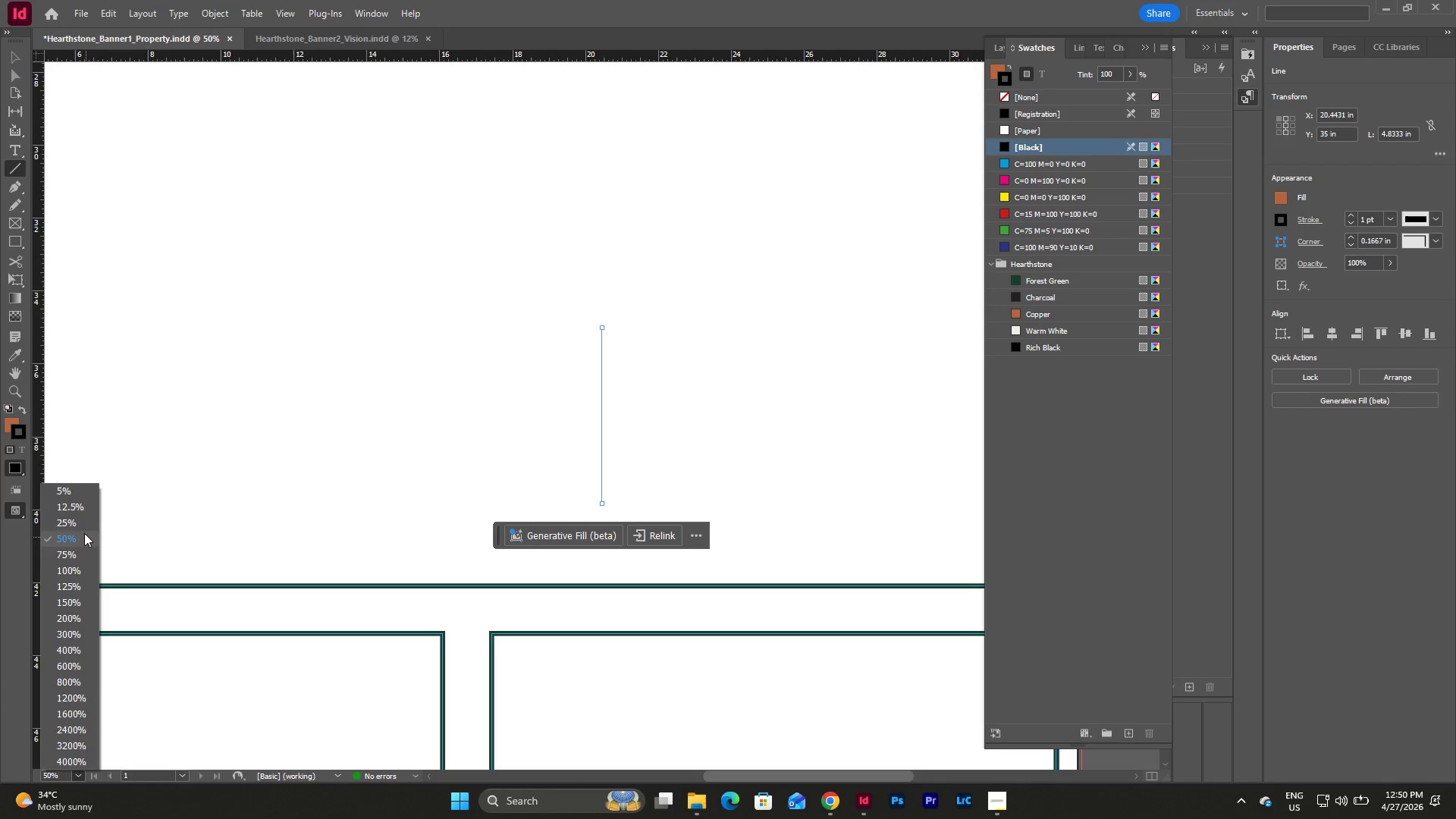 
left_click([83, 522])
 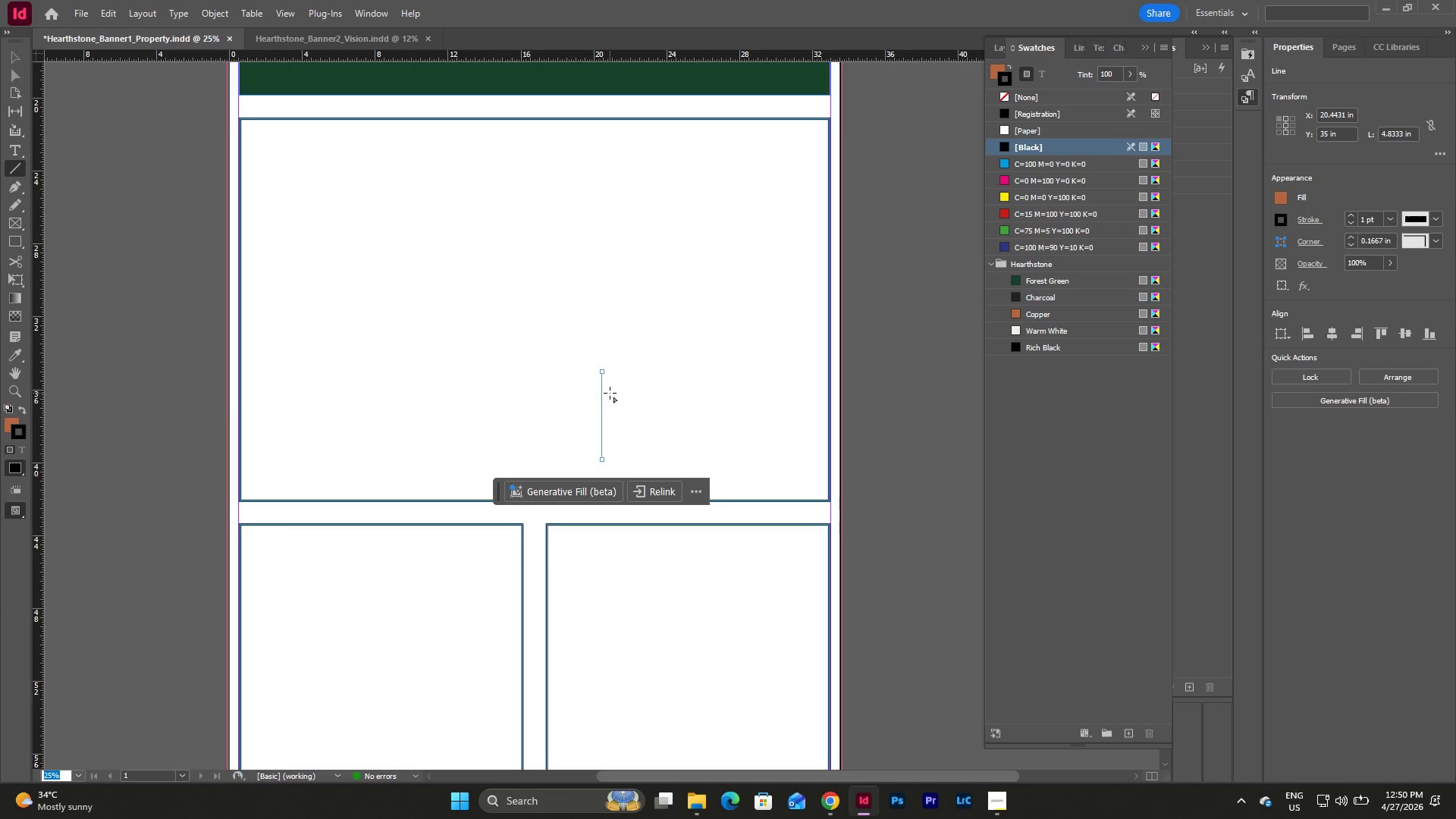 
key(Escape)
 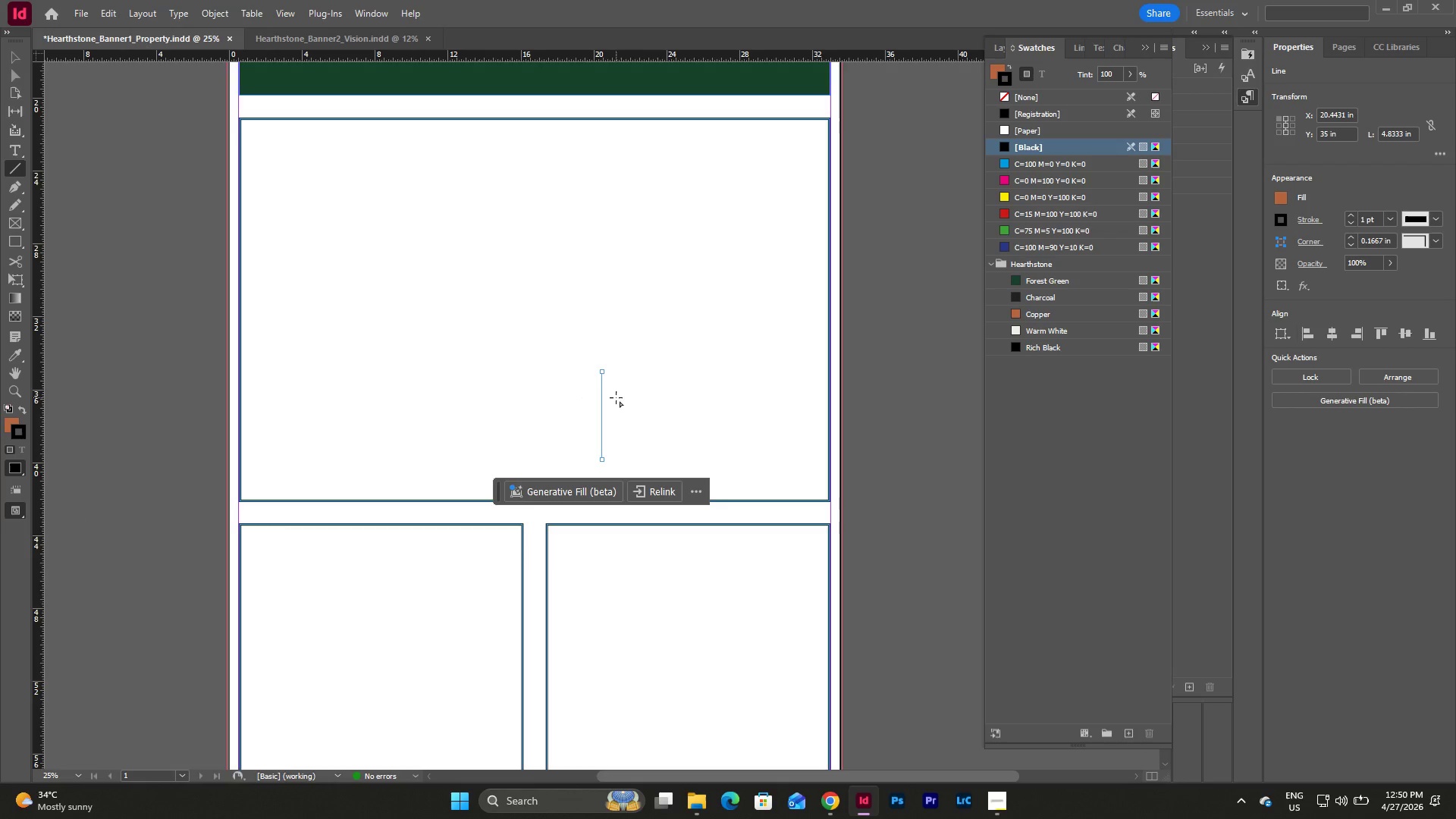 
key(V)
 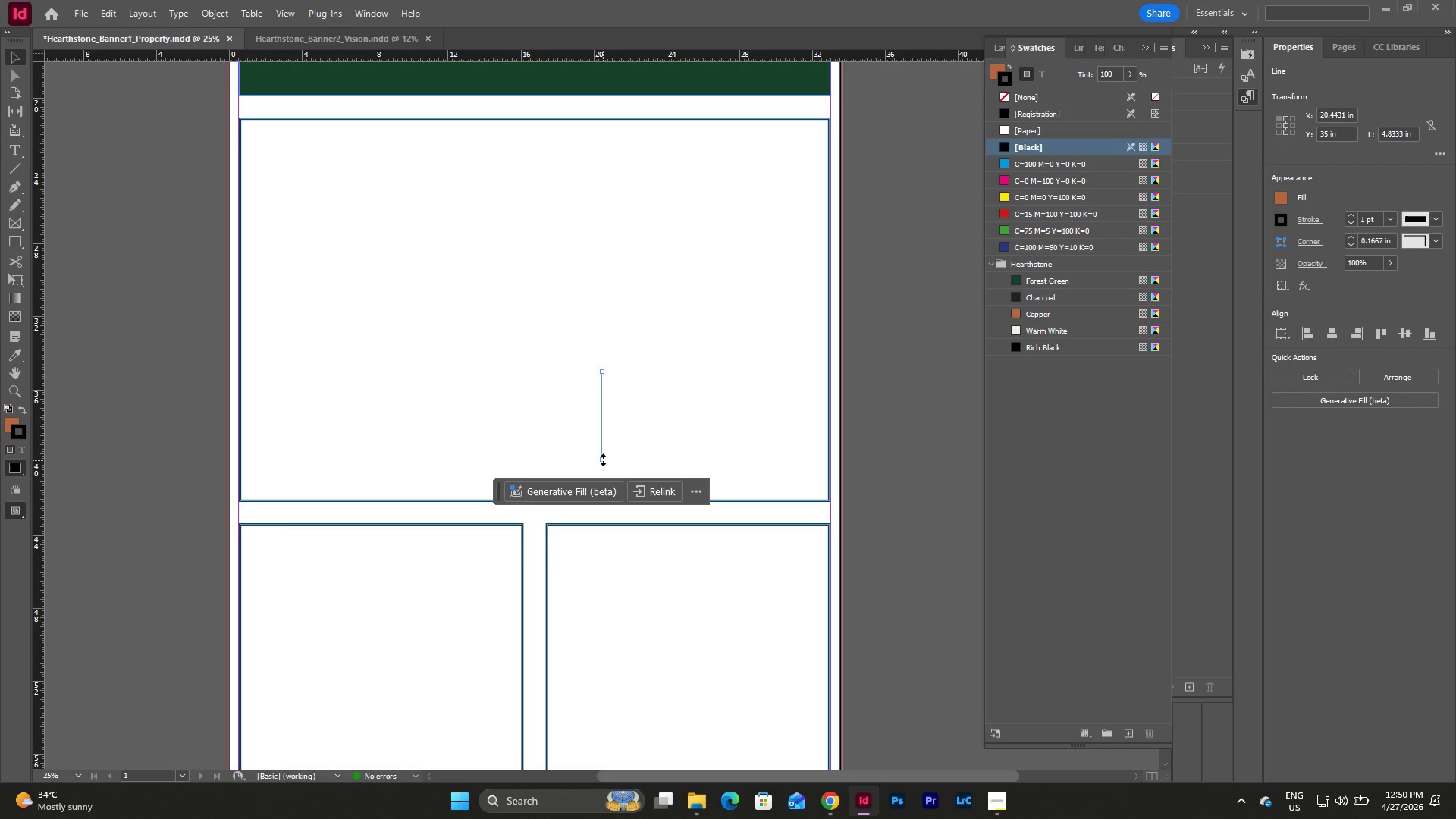 
left_click_drag(start_coordinate=[603, 460], to_coordinate=[601, 523])
 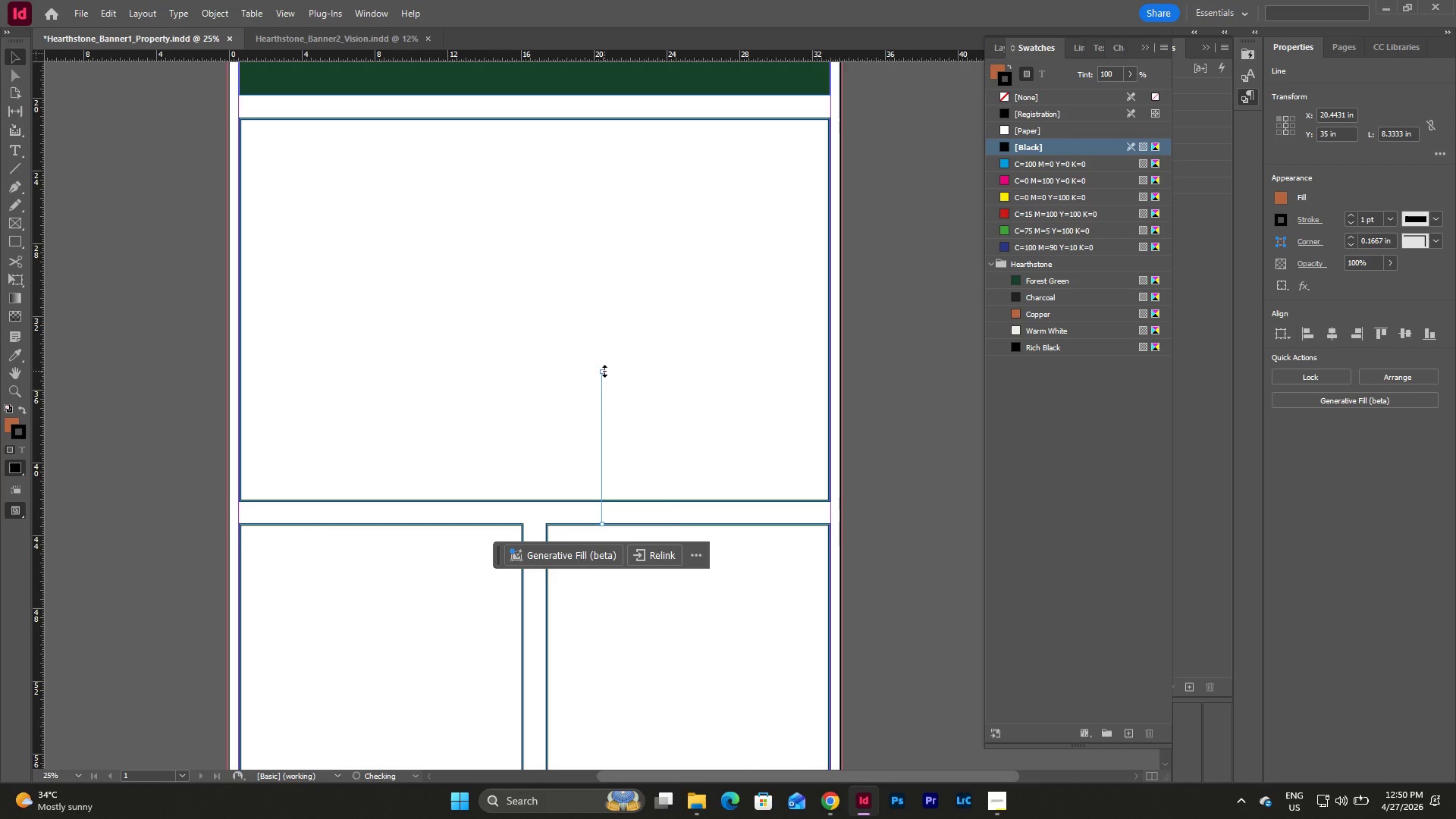 
left_click_drag(start_coordinate=[604, 371], to_coordinate=[603, 502])
 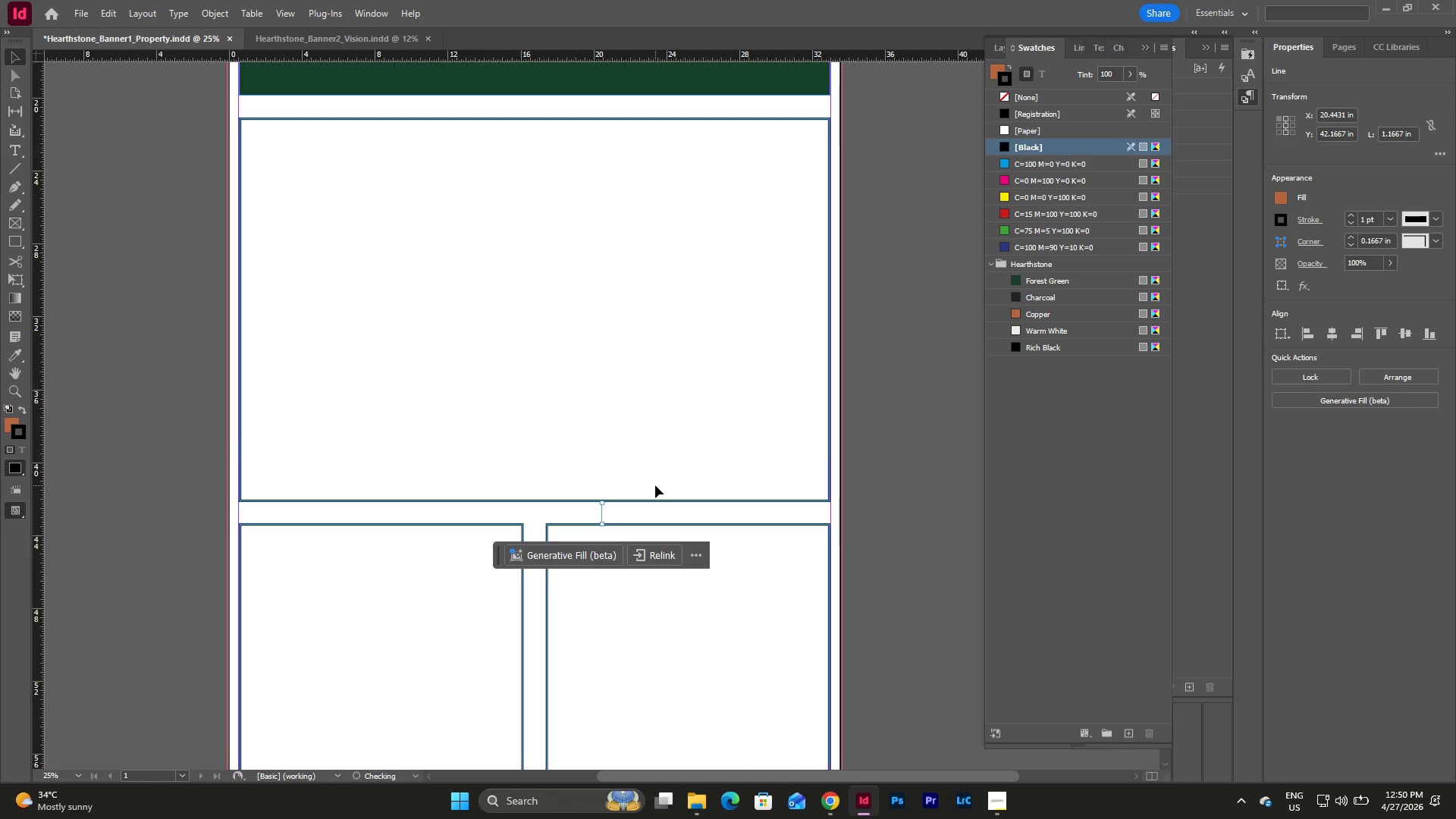 
scroll: coordinate [655, 485], scroll_direction: down, amount: 4.0
 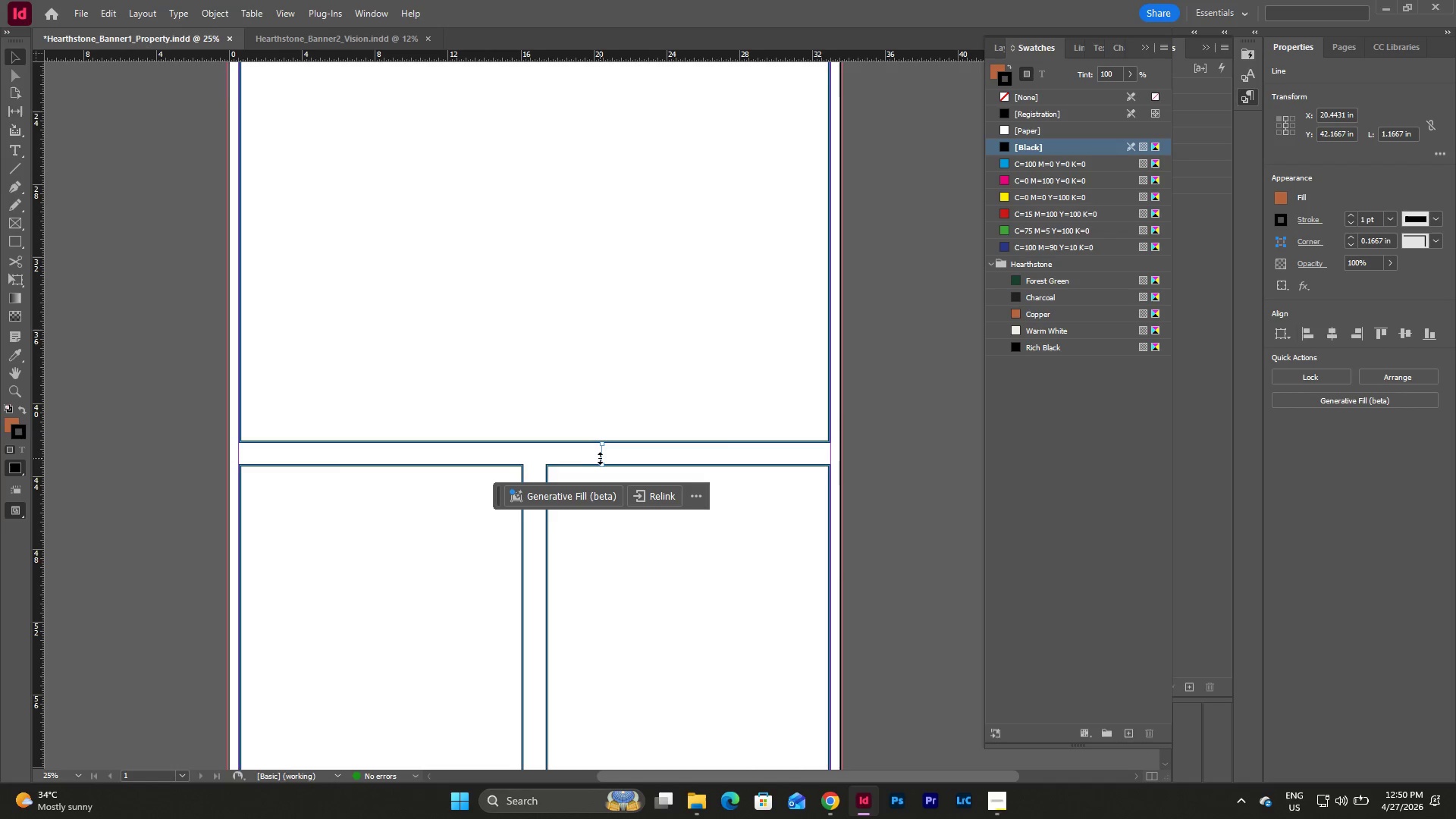 
left_click_drag(start_coordinate=[602, 452], to_coordinate=[536, 608])
 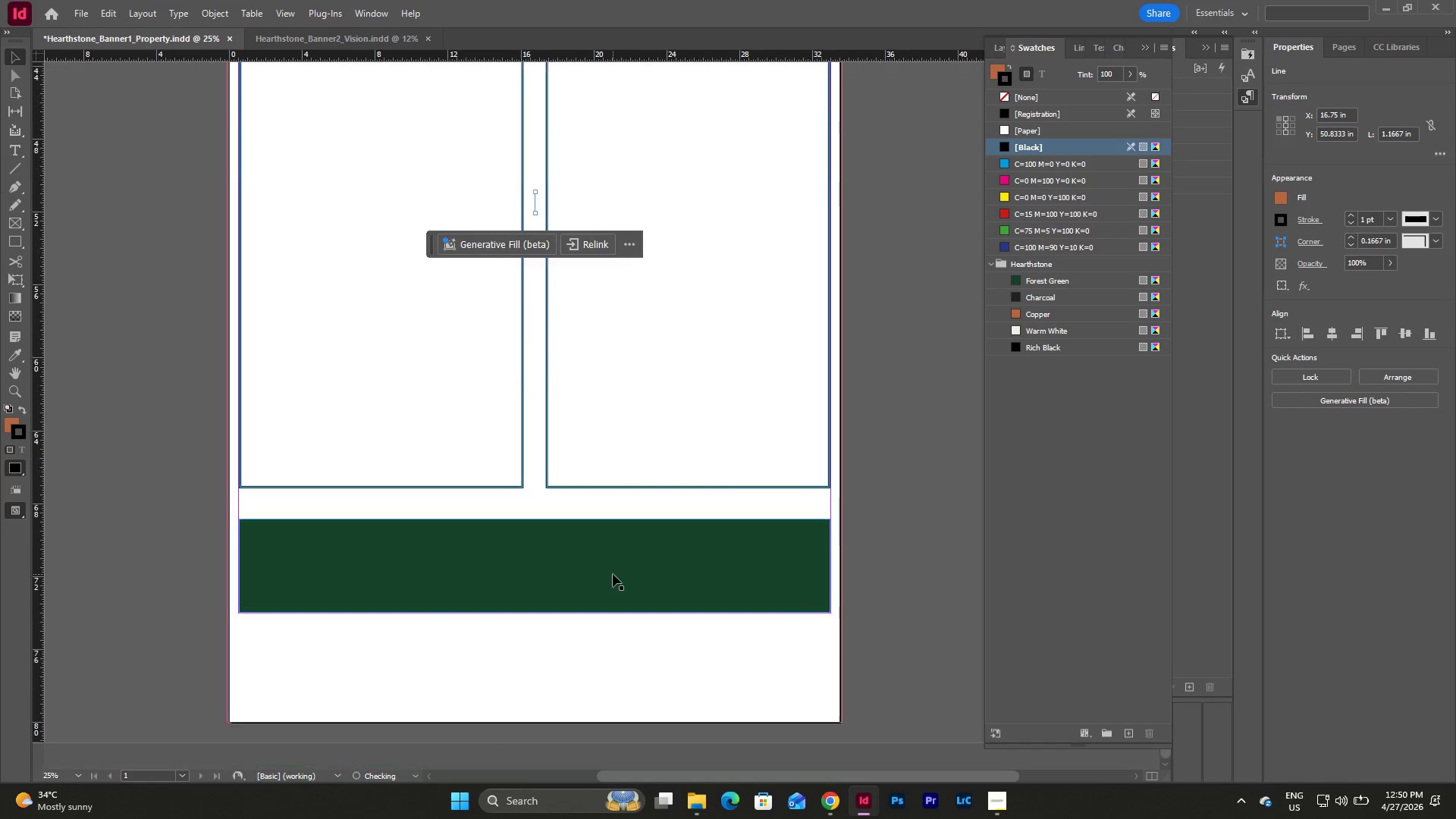 
scroll: coordinate [613, 574], scroll_direction: down, amount: 14.0
 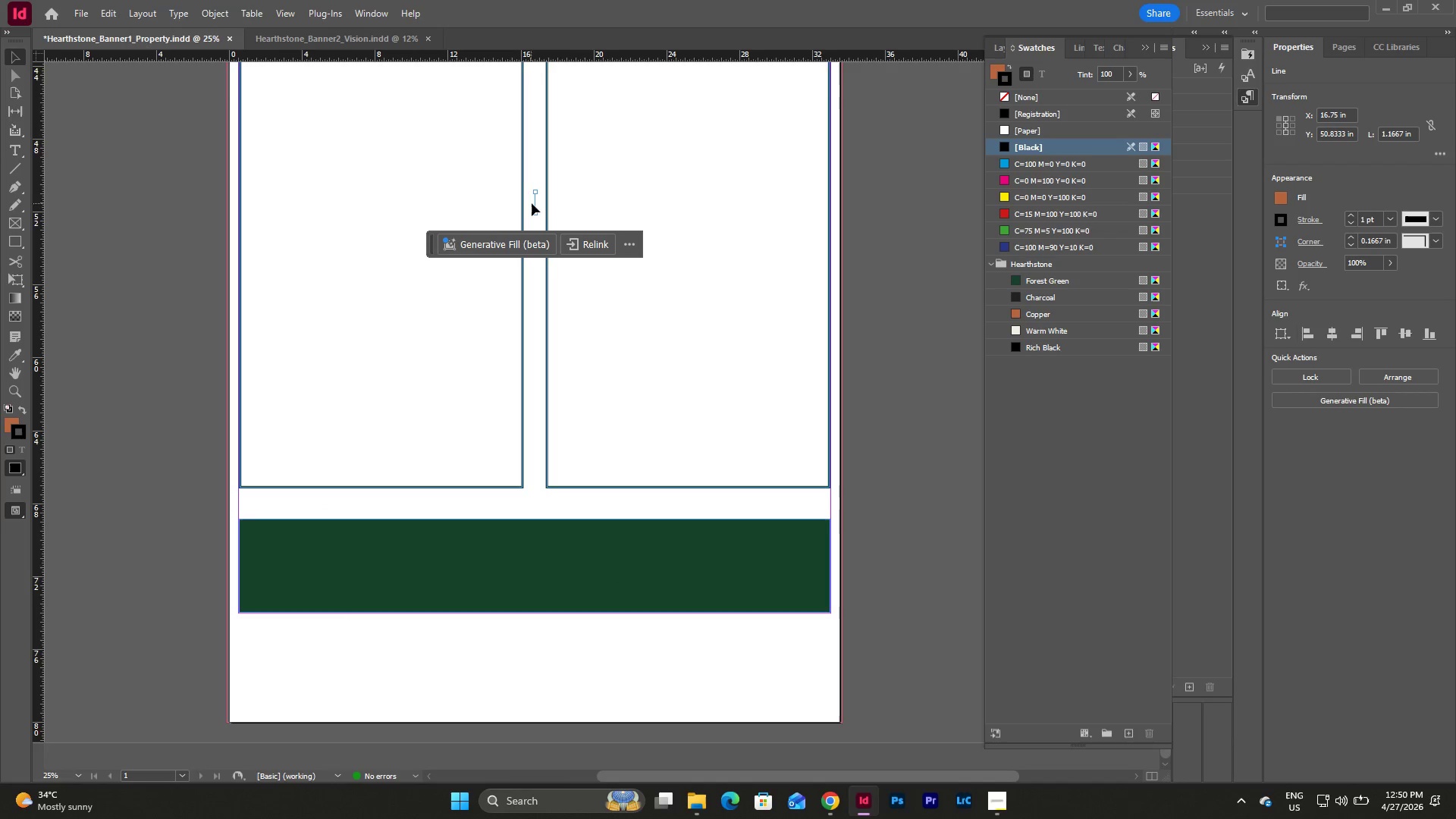 
left_click_drag(start_coordinate=[535, 201], to_coordinate=[561, 500])
 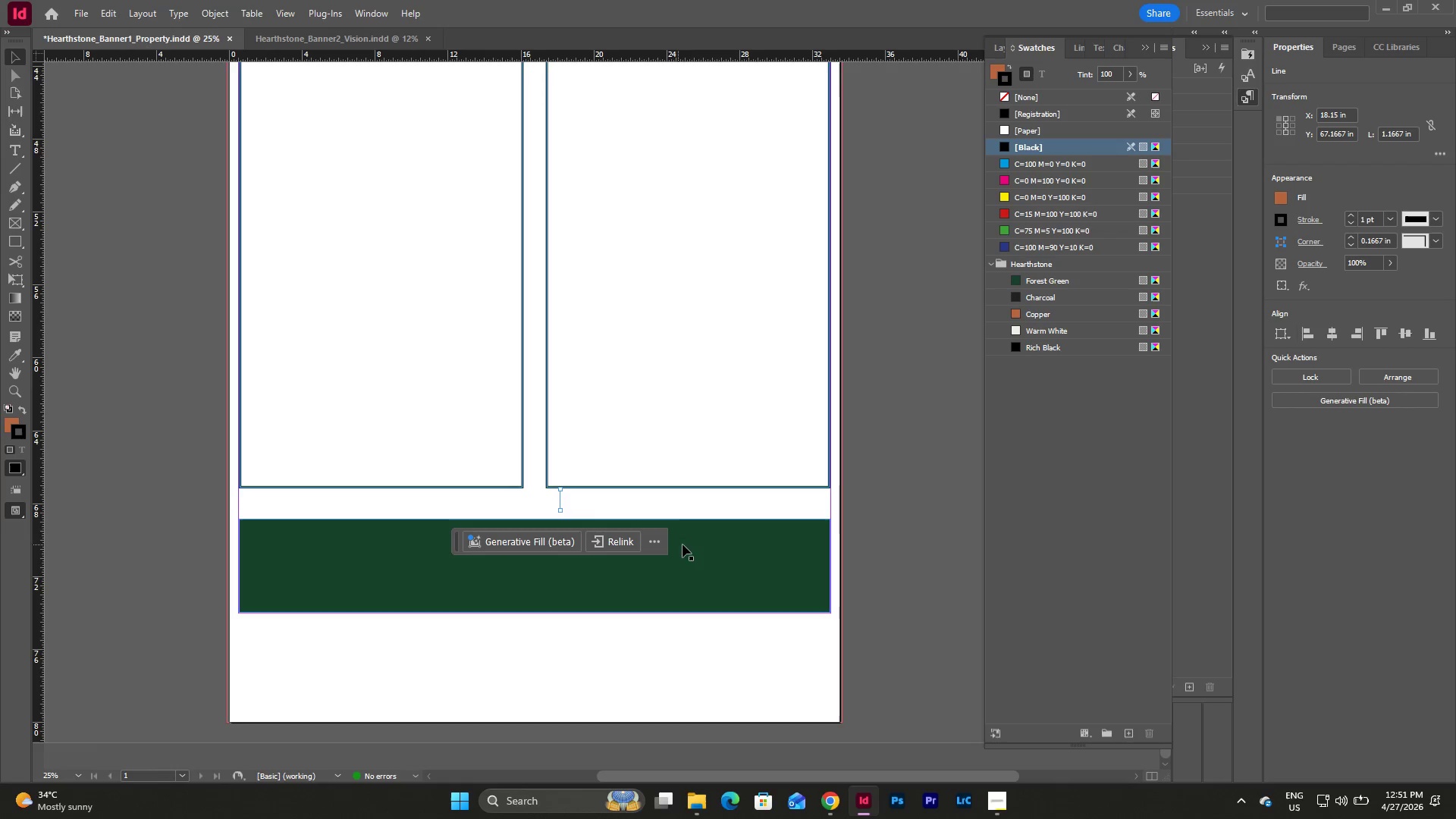 
left_click([688, 544])
 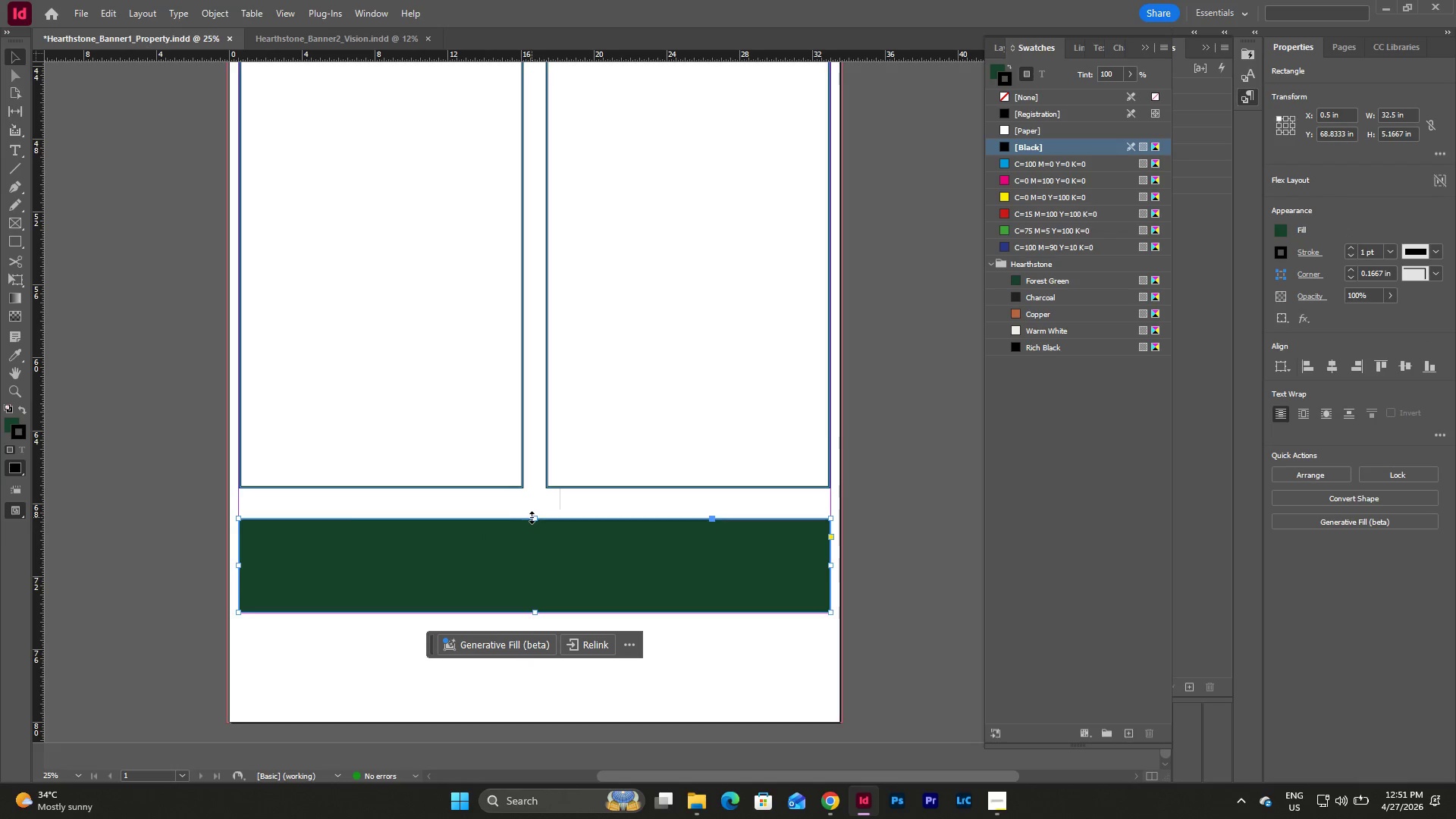 
left_click_drag(start_coordinate=[535, 517], to_coordinate=[533, 510])
 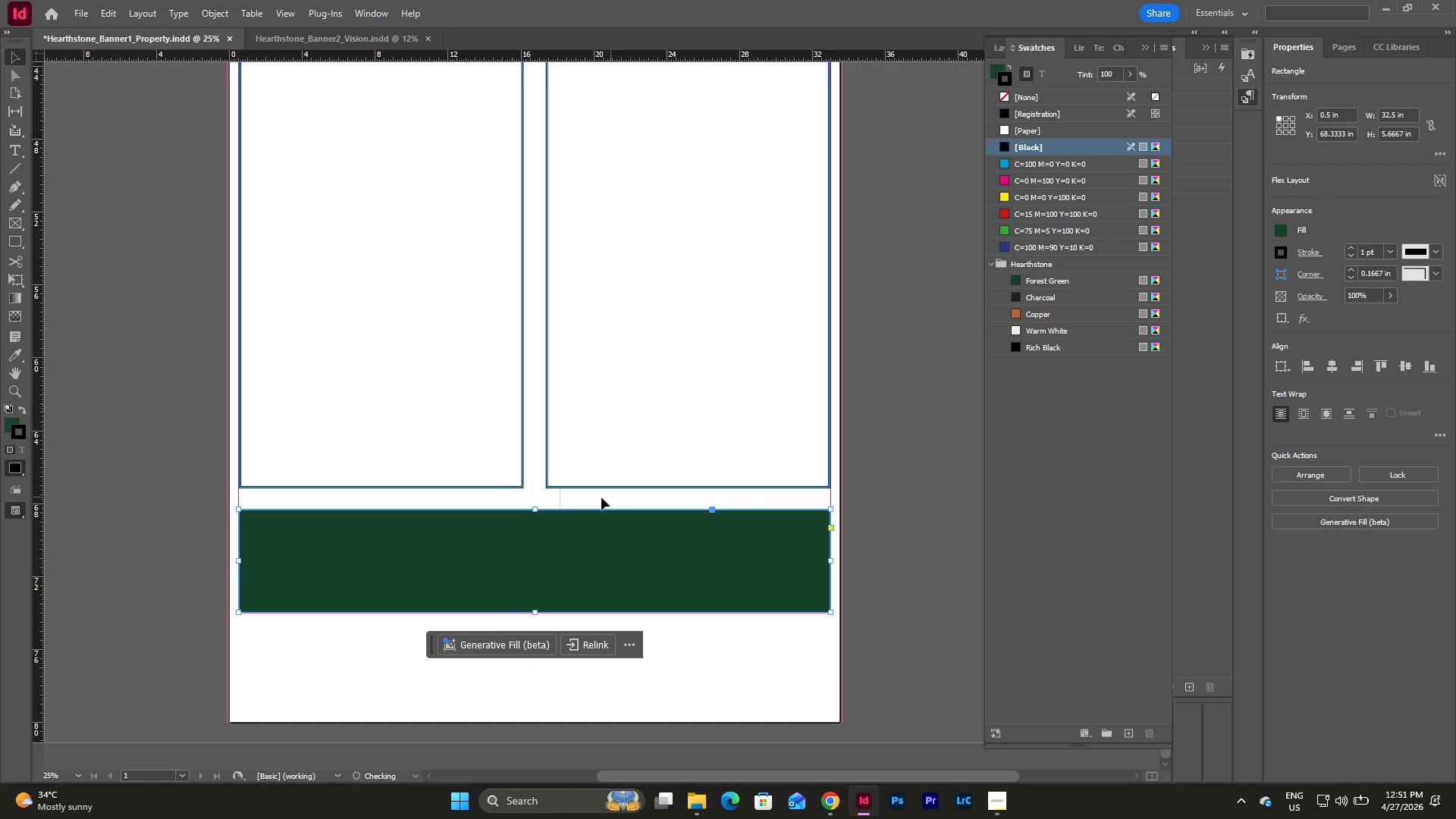 
left_click([587, 503])
 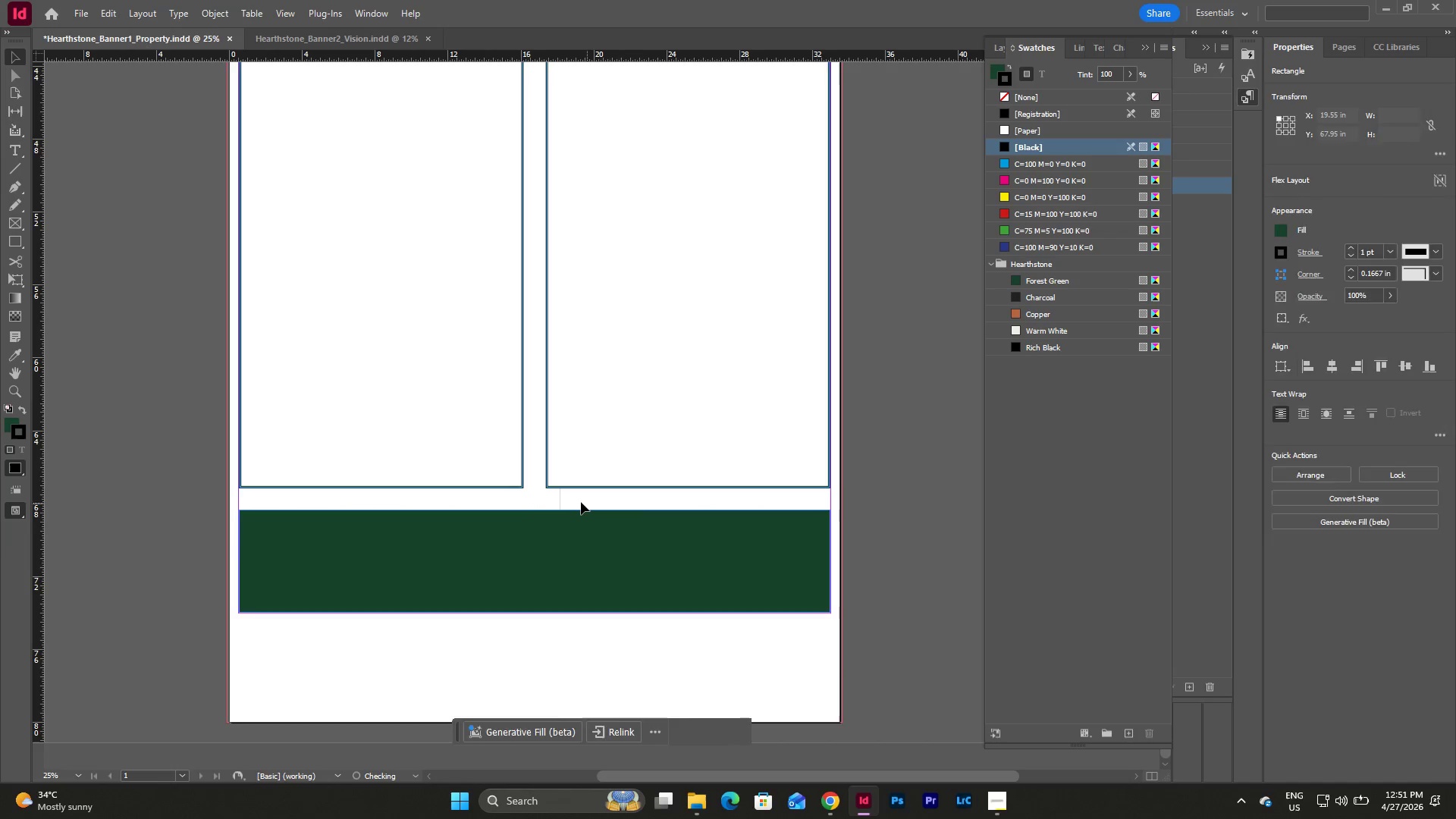 
left_click_drag(start_coordinate=[581, 502], to_coordinate=[542, 502])
 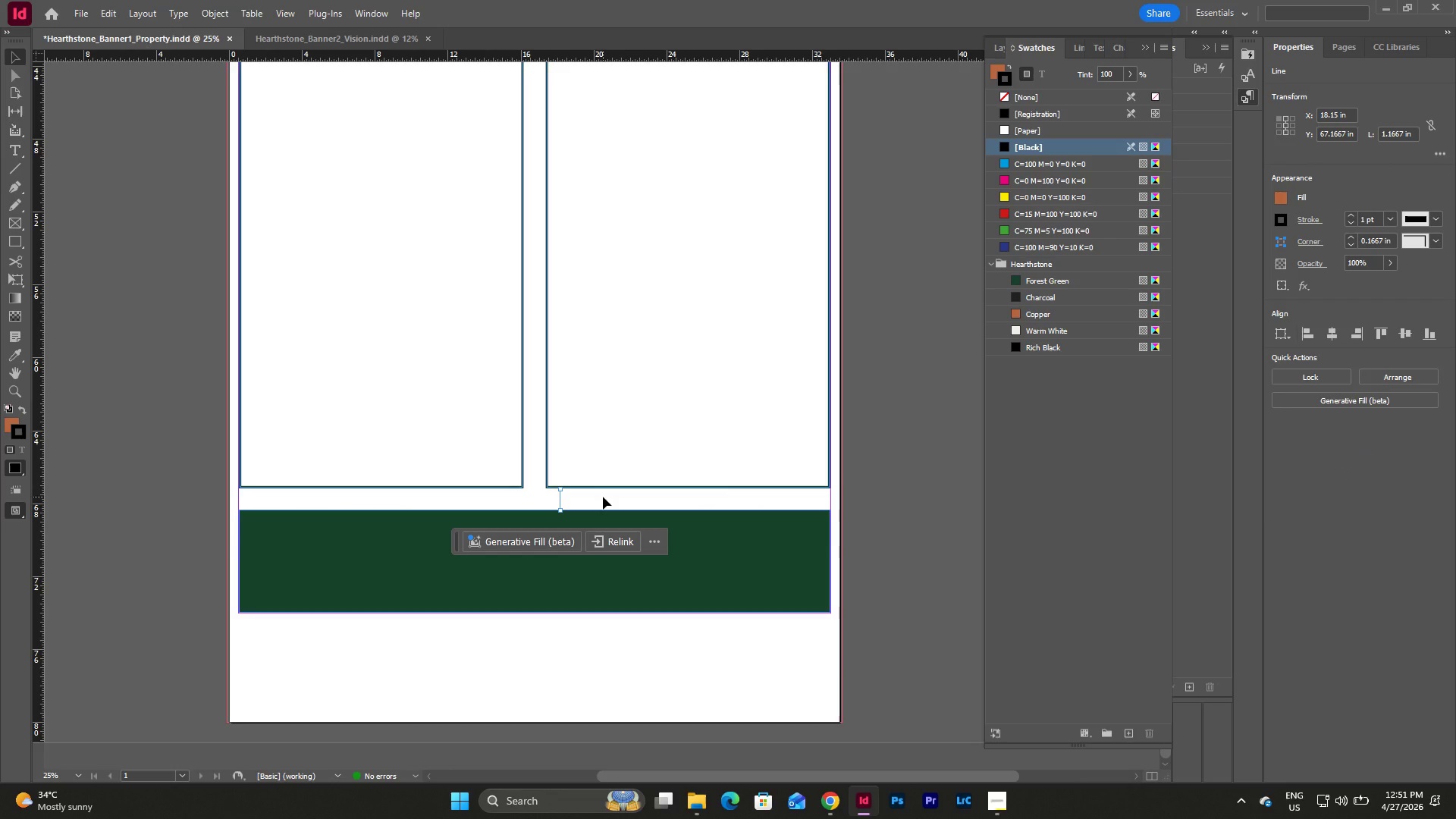 
key(Backspace)
 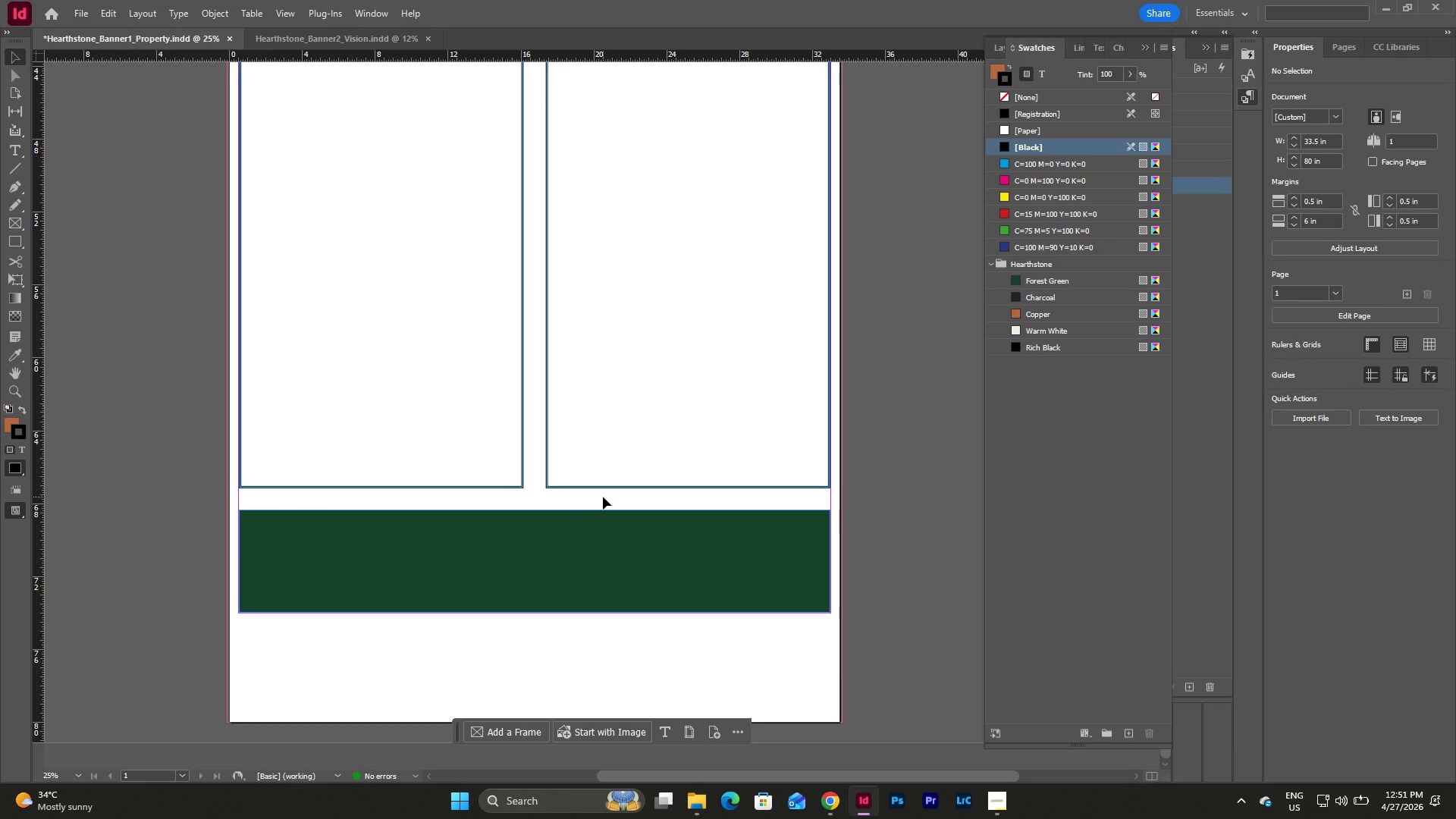 
scroll: coordinate [604, 497], scroll_direction: up, amount: 13.0
 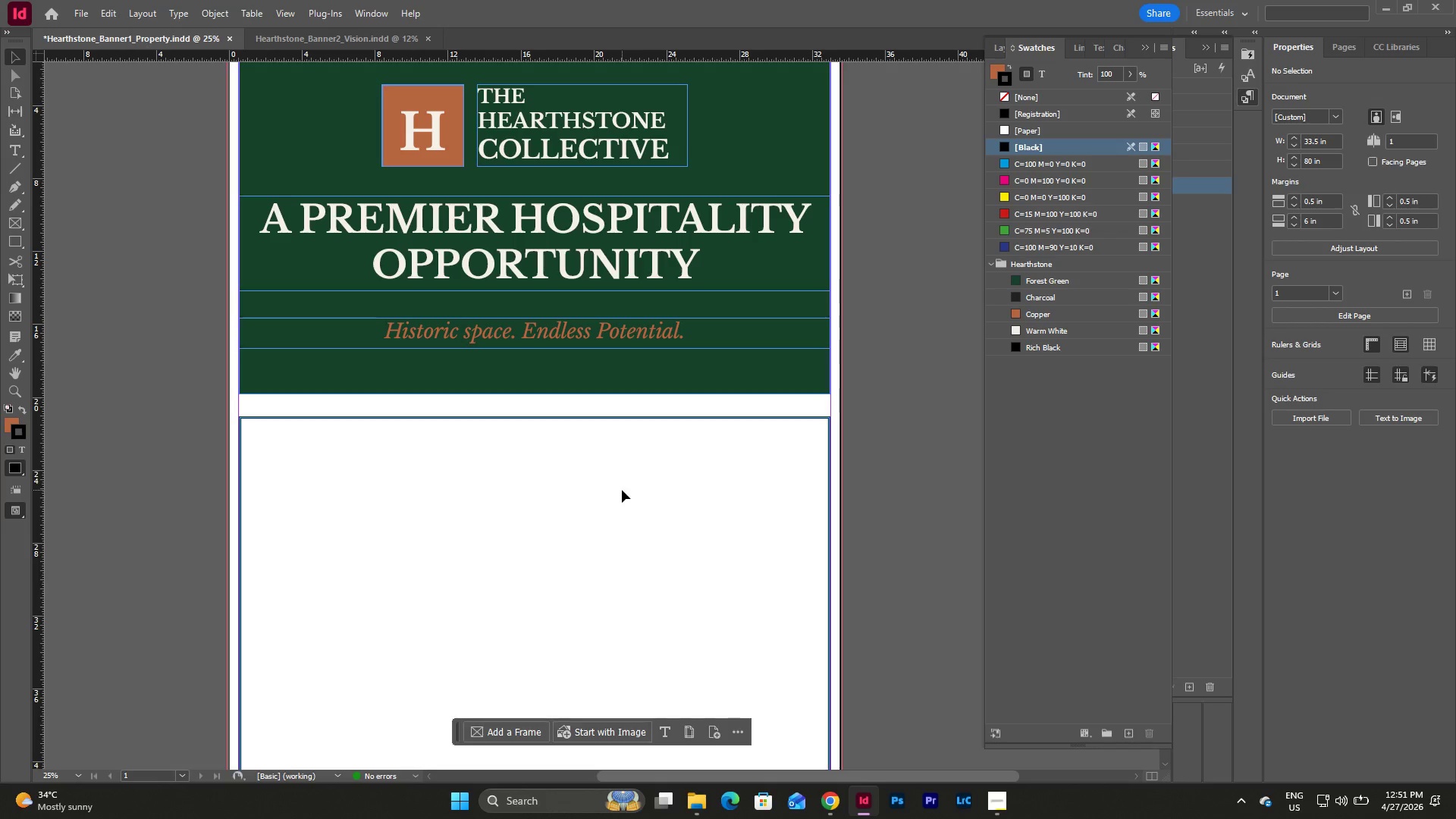 
scroll: coordinate [637, 484], scroll_direction: down, amount: 12.0
 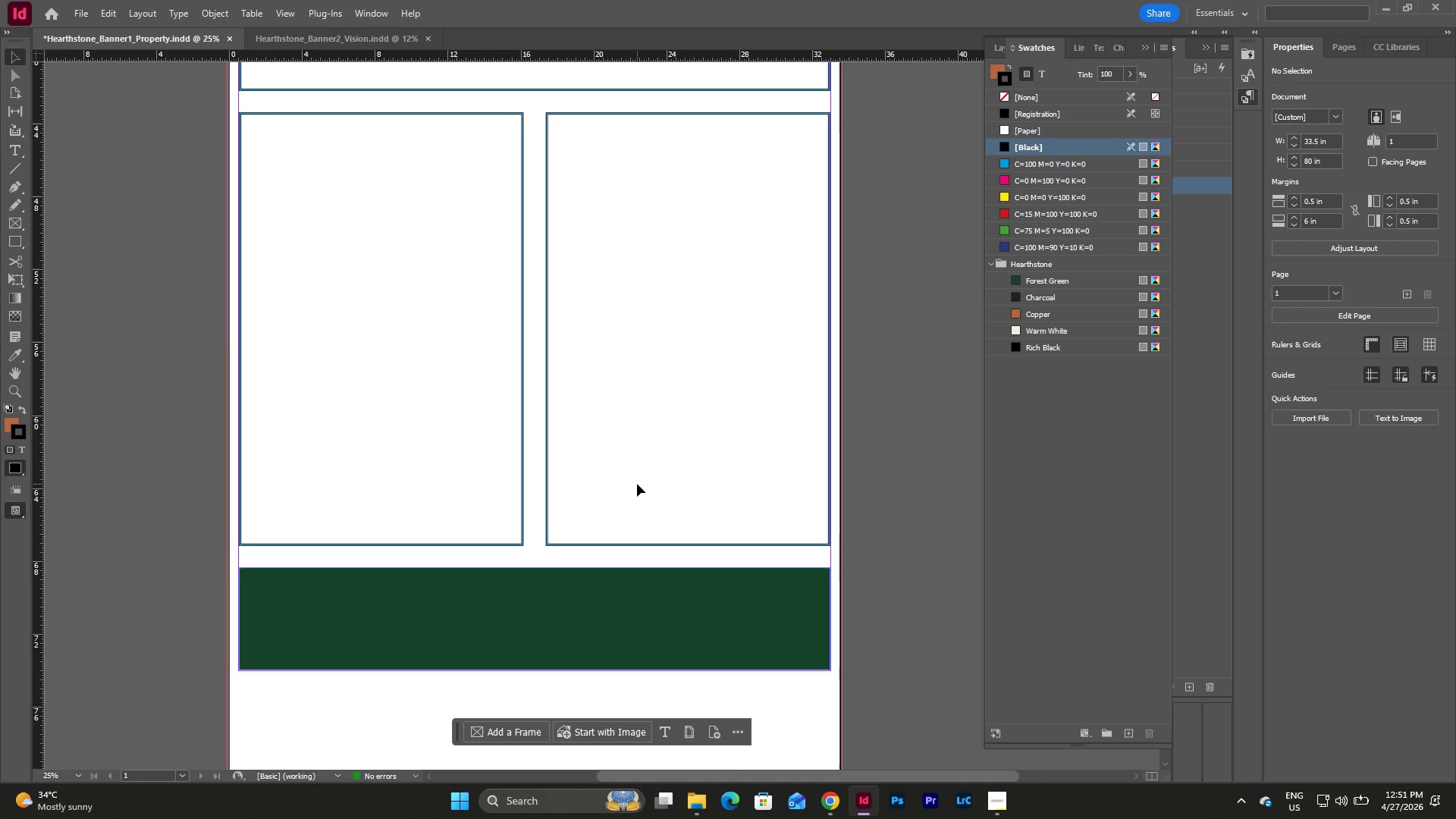 
scroll: coordinate [637, 484], scroll_direction: up, amount: 19.0
 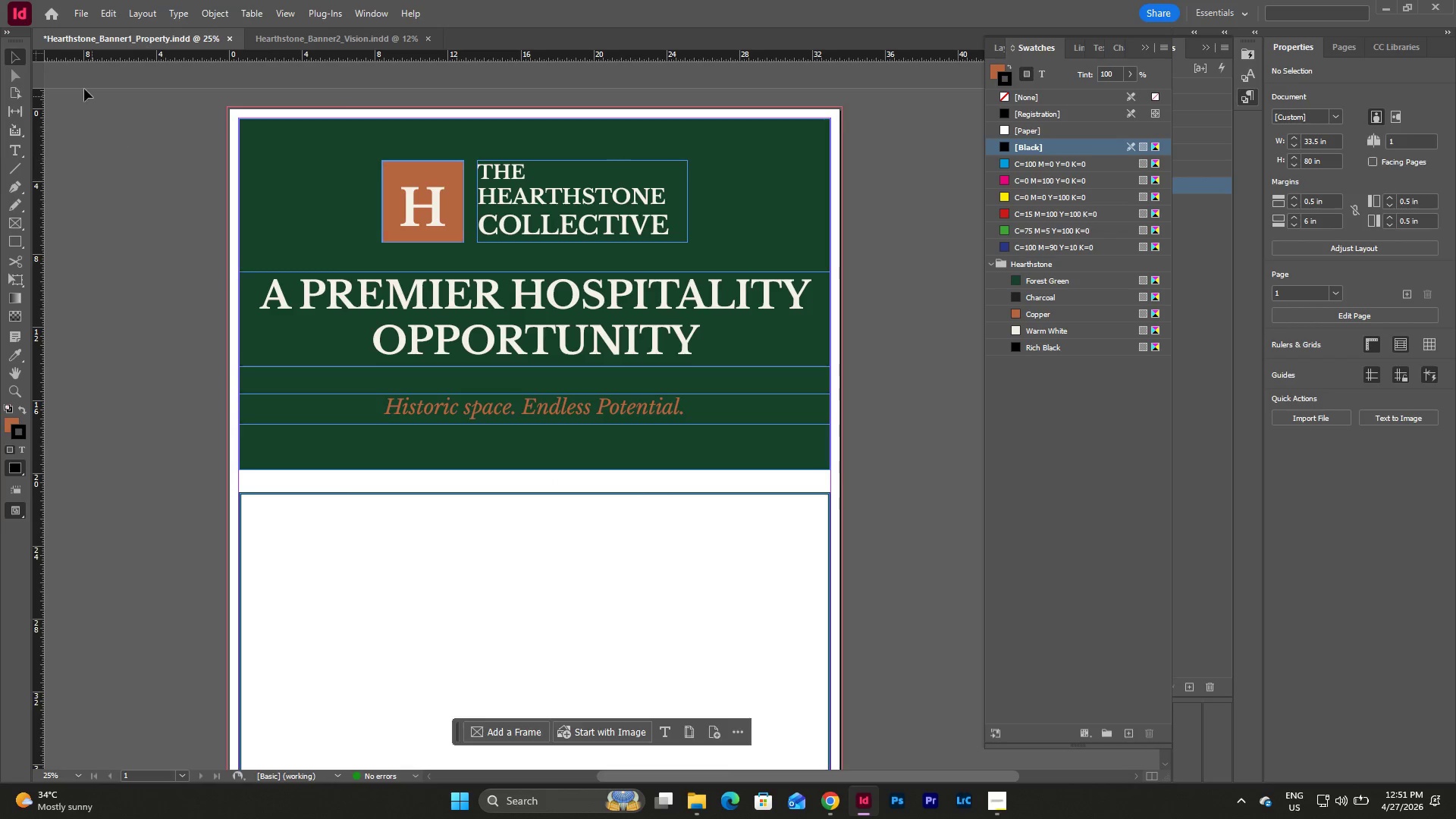 
left_click([54, 6])
 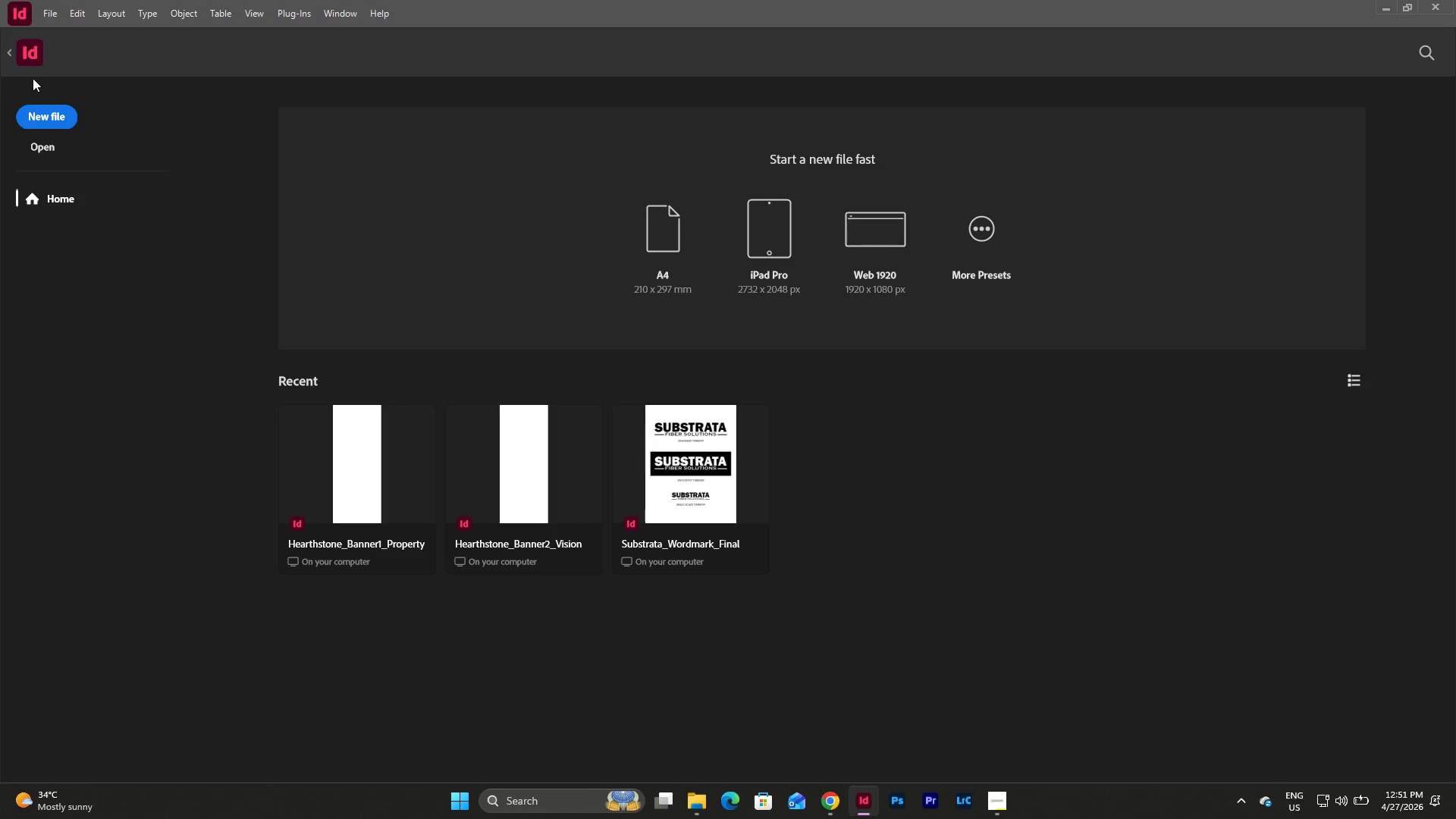 
left_click([15, 54])
 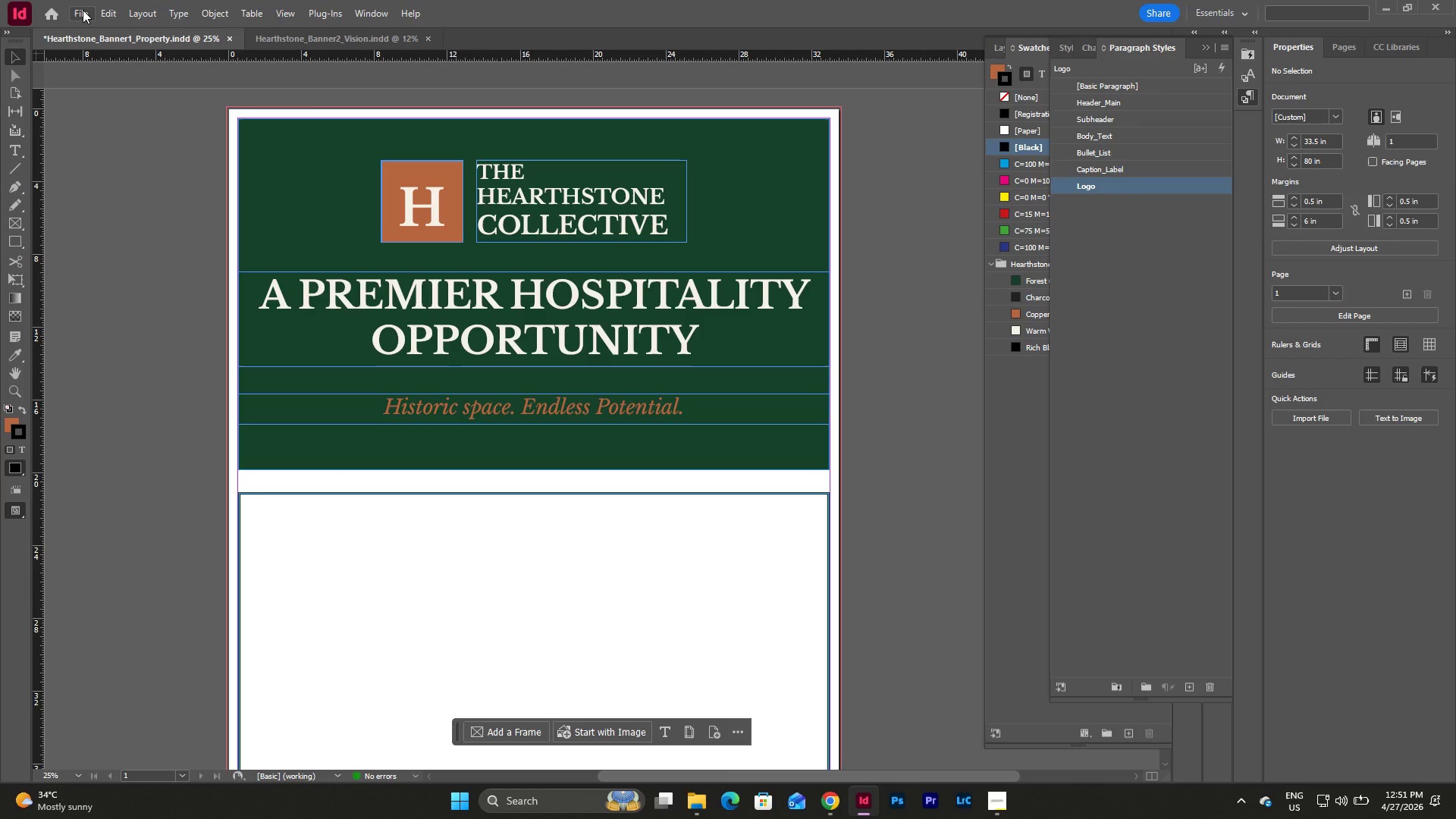 
left_click([83, 10])
 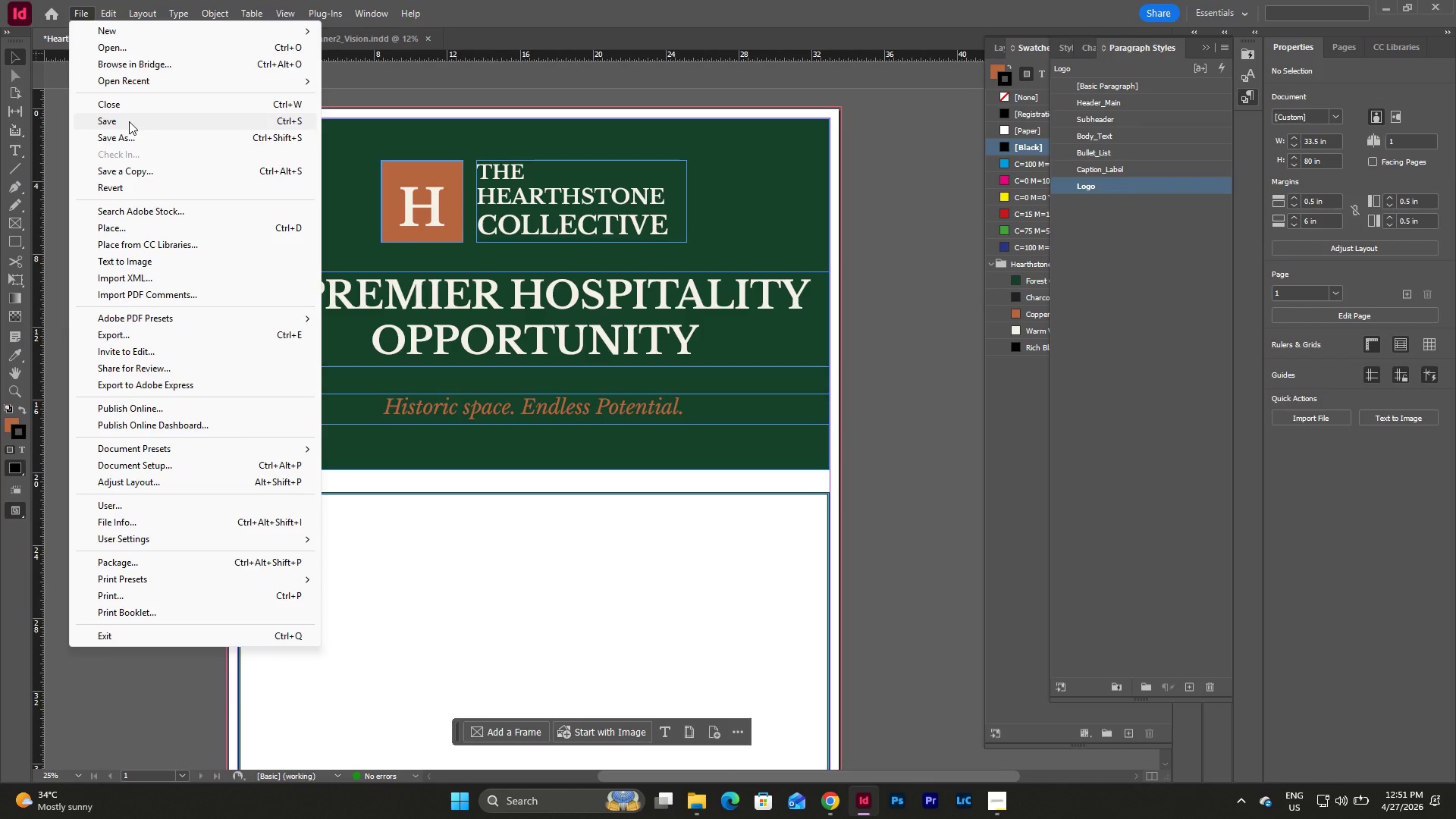 
left_click([129, 121])
 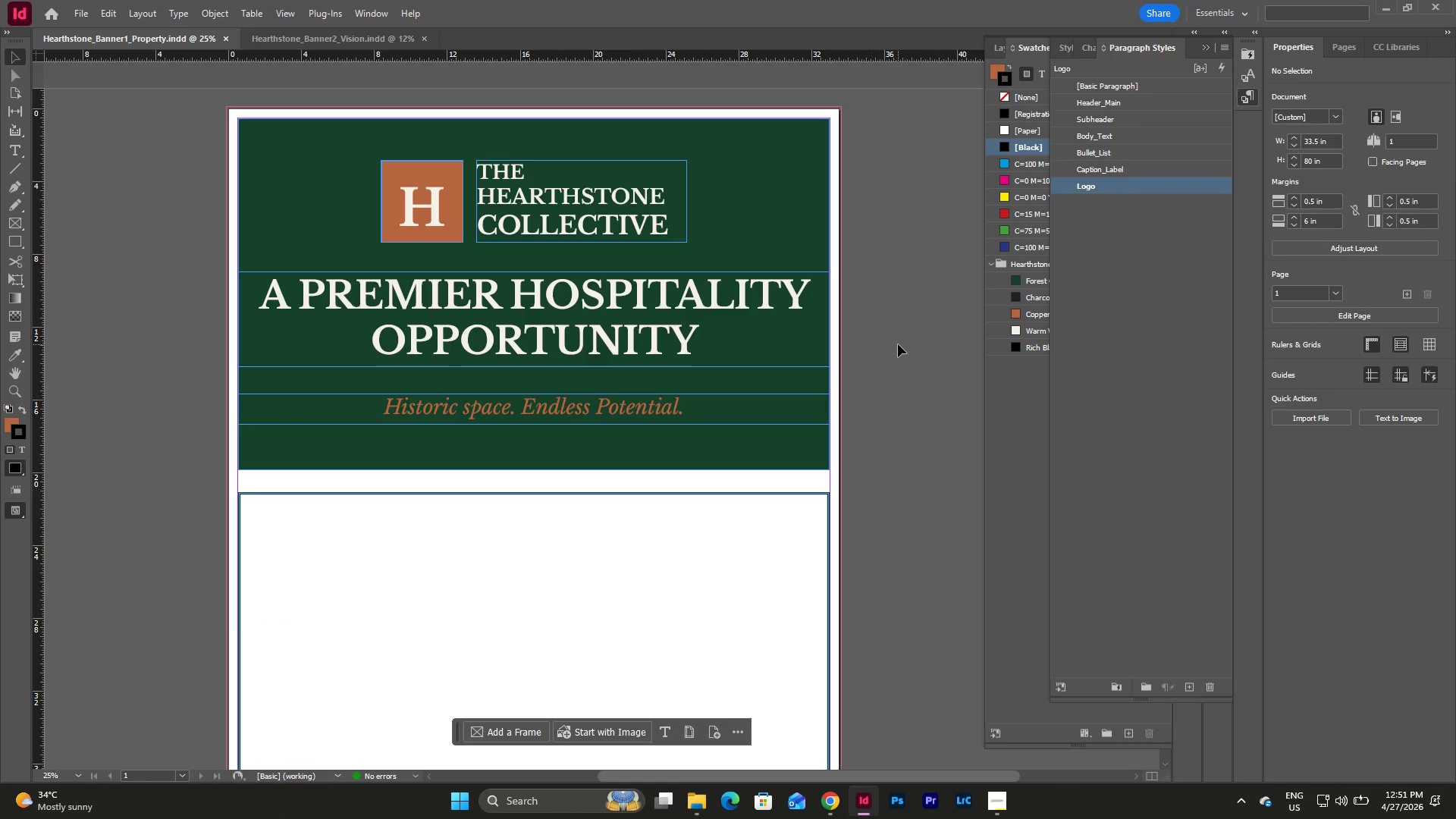 
scroll: coordinate [882, 334], scroll_direction: down, amount: 11.0
 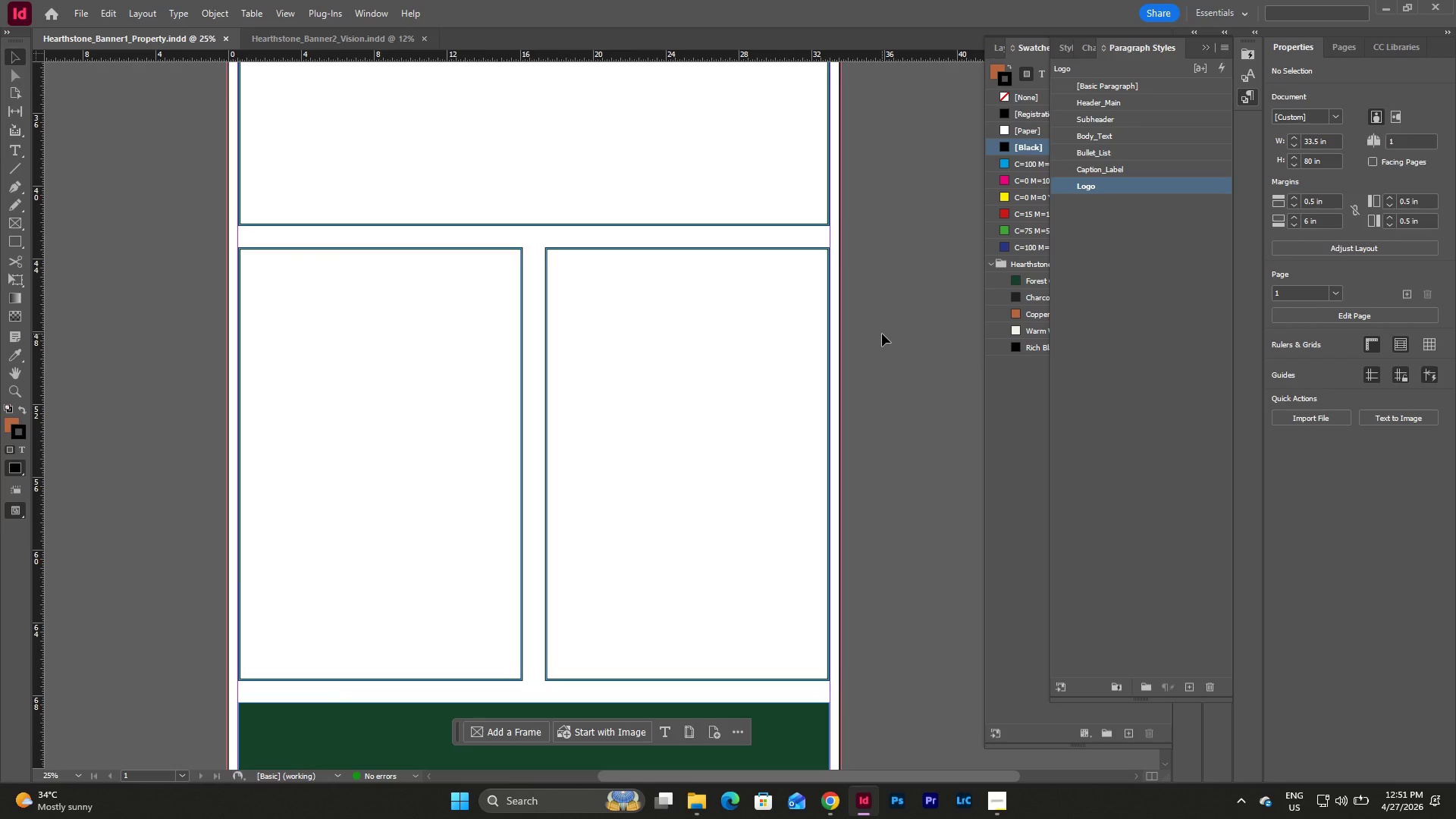 
scroll: coordinate [882, 334], scroll_direction: up, amount: 5.0
 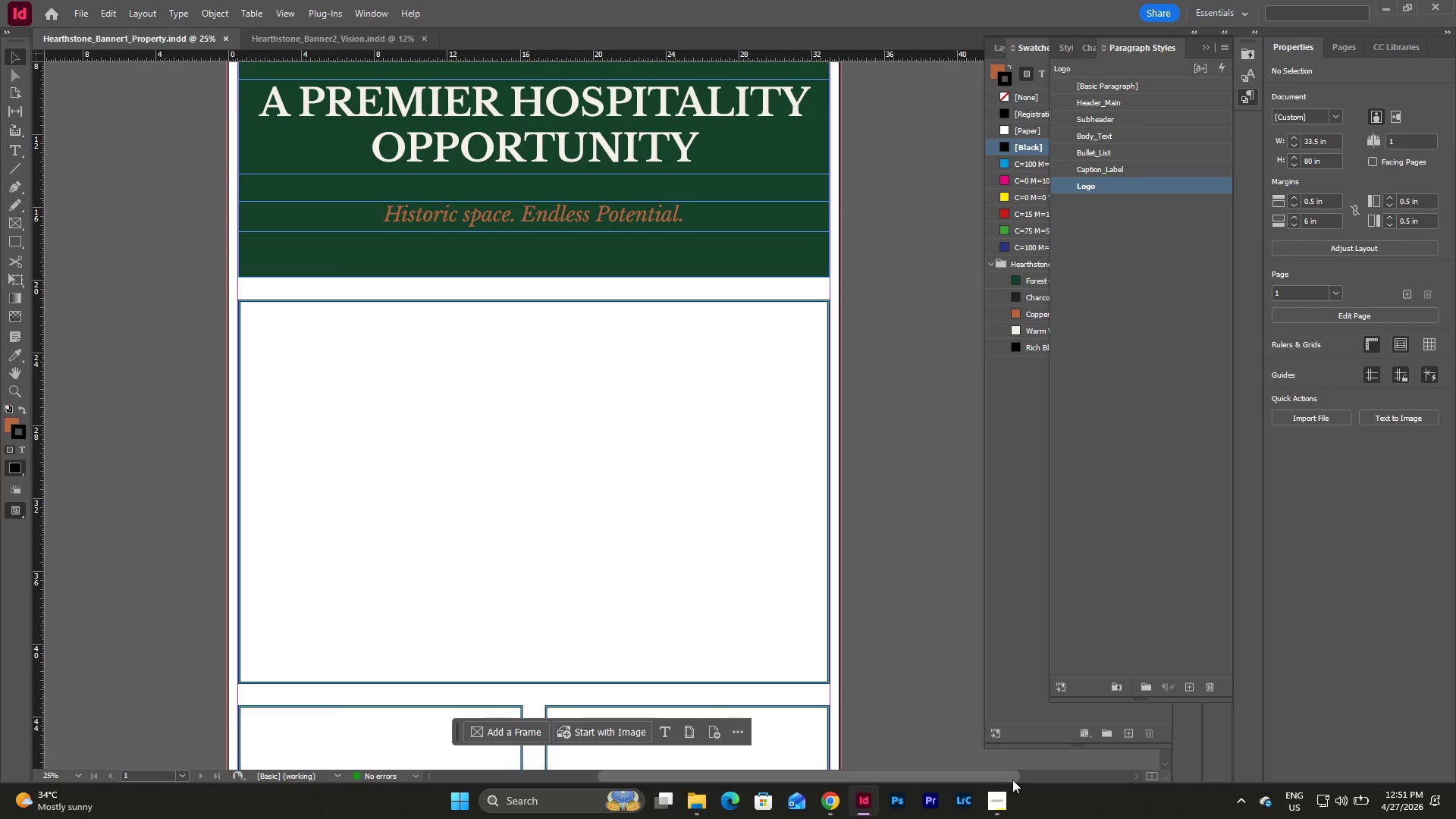 
left_click([1002, 801])